 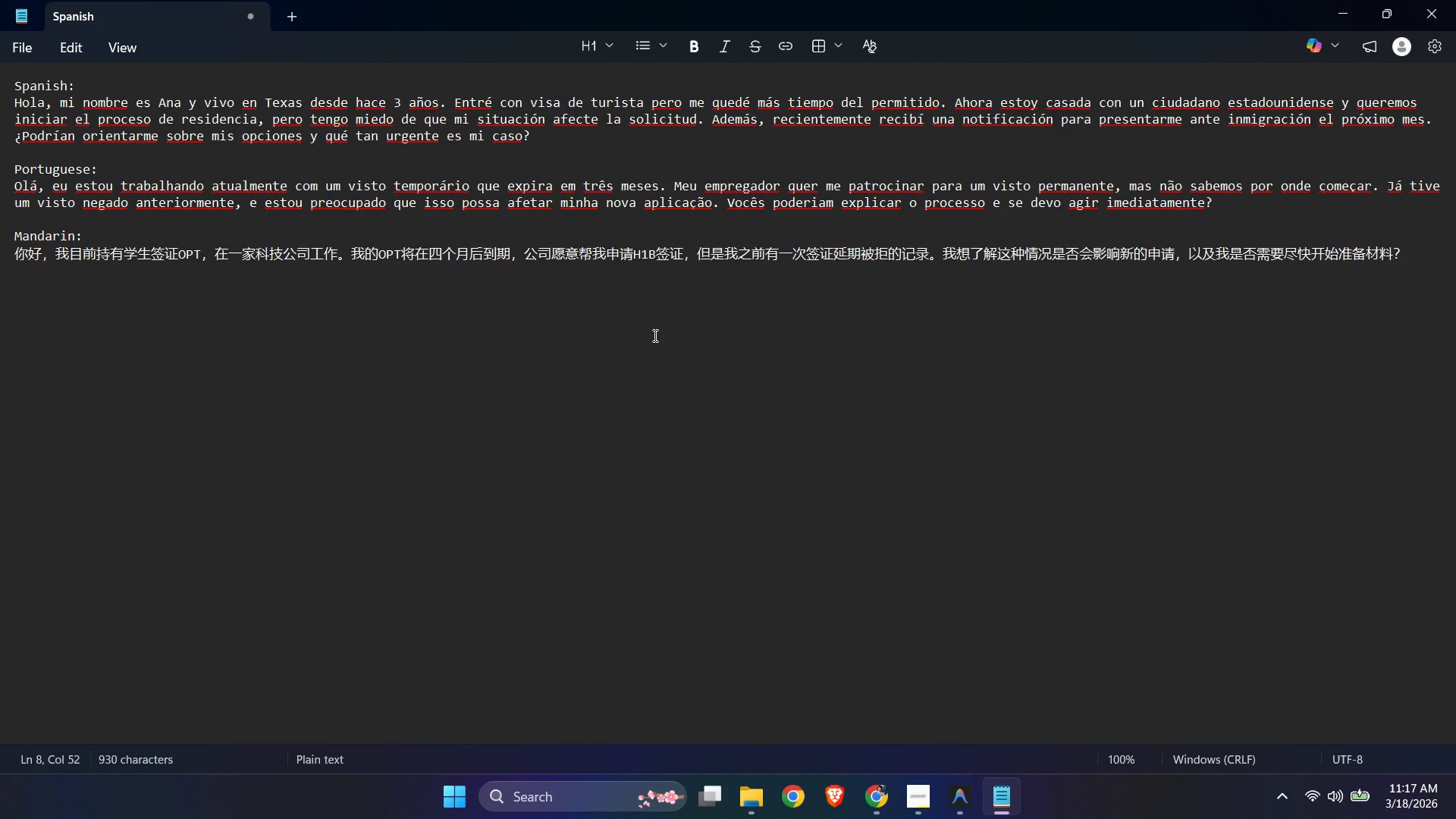 
left_click_drag(start_coordinate=[538, 136], to_coordinate=[7, 101])
 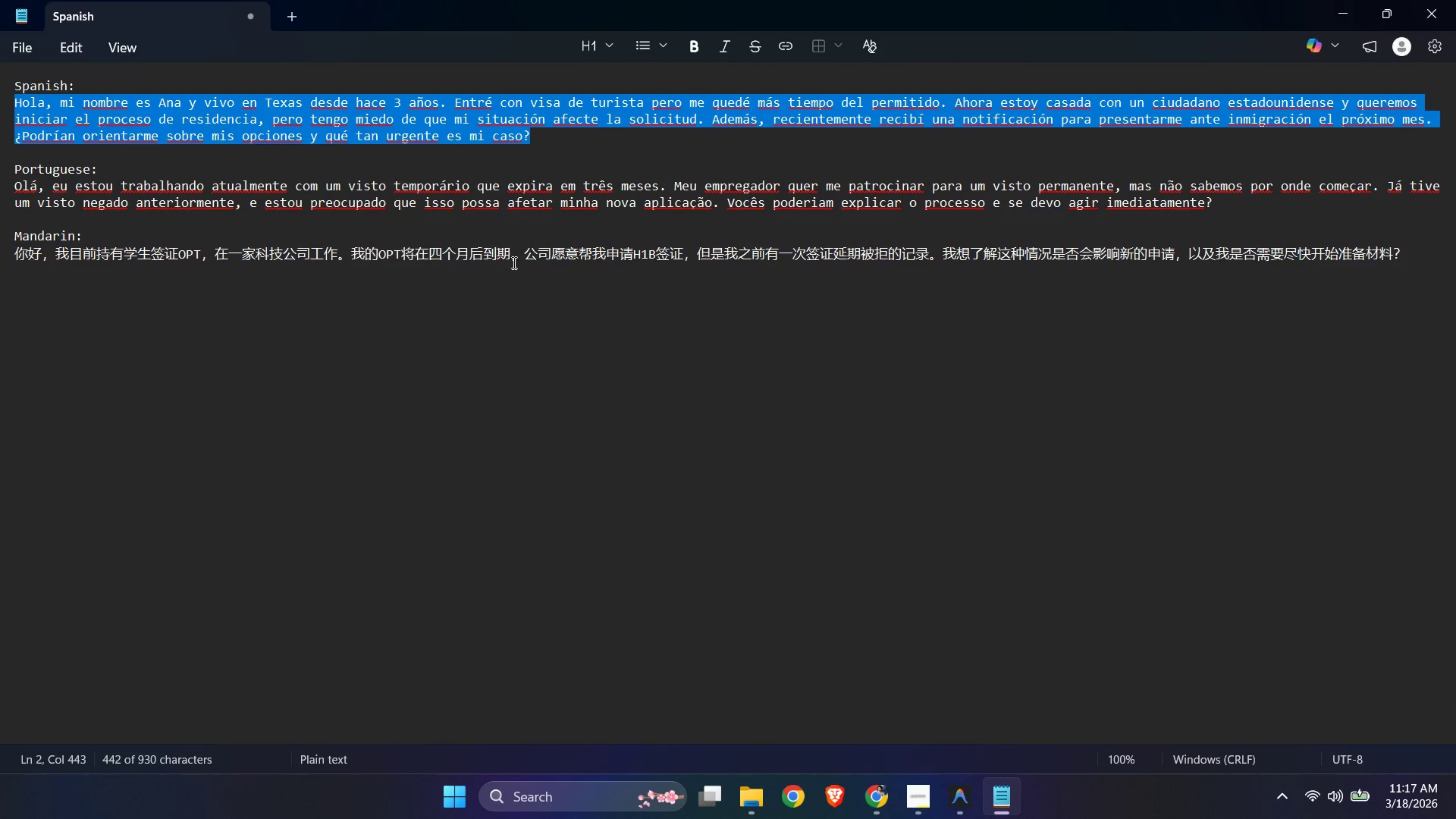 
key(Control+C)
 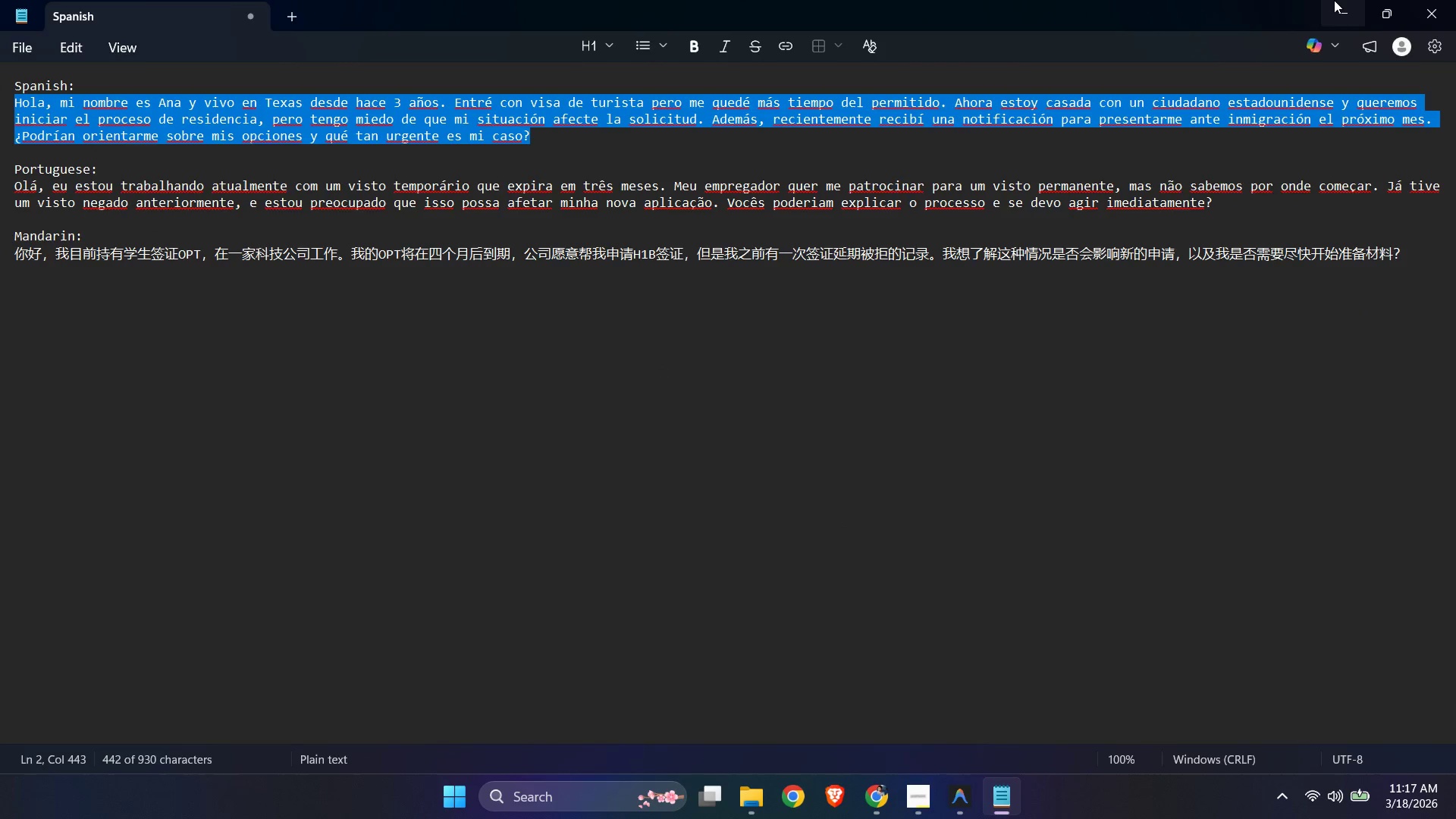 
left_click([1337, 1])
 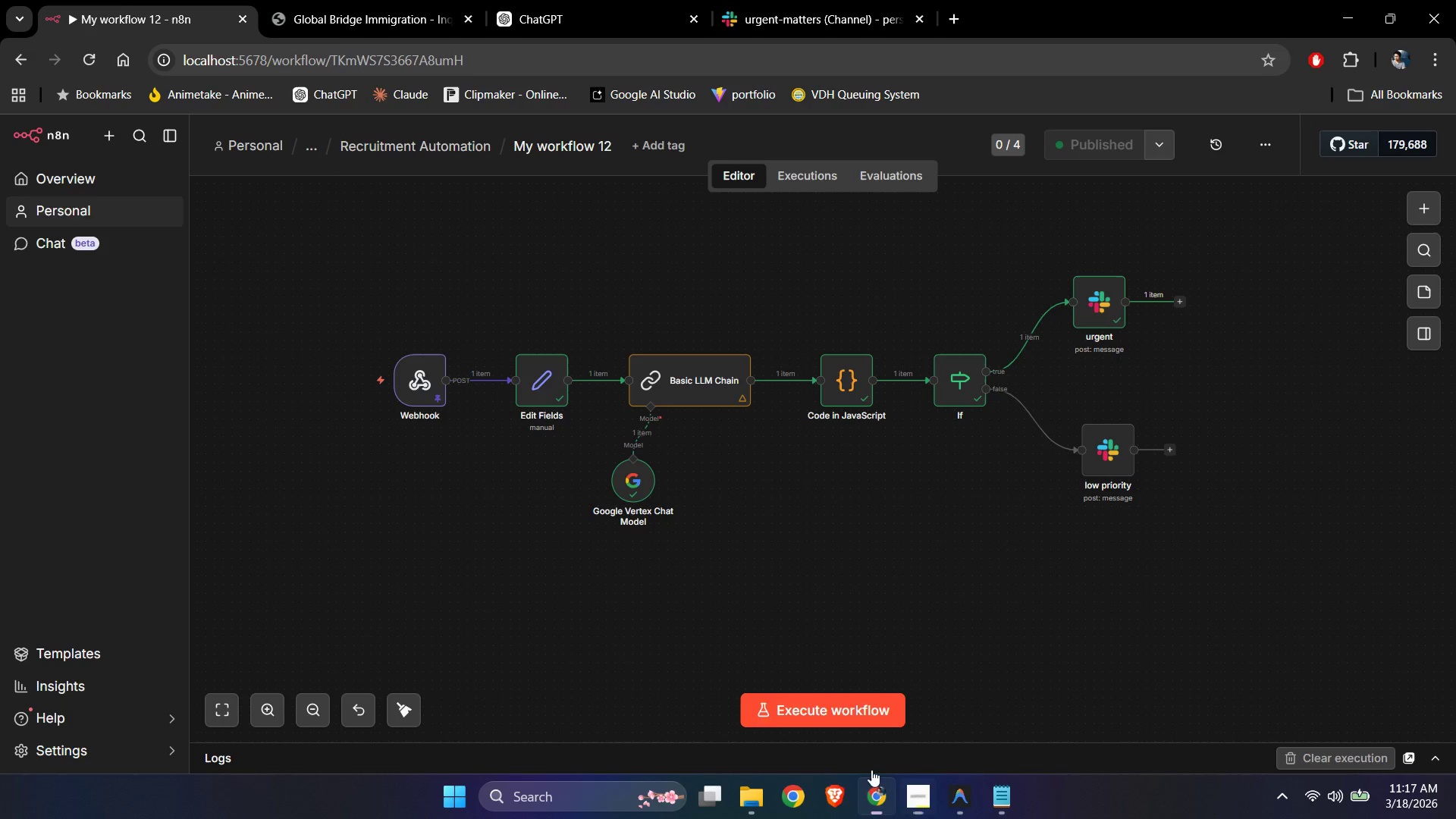 
left_click([339, 0])
 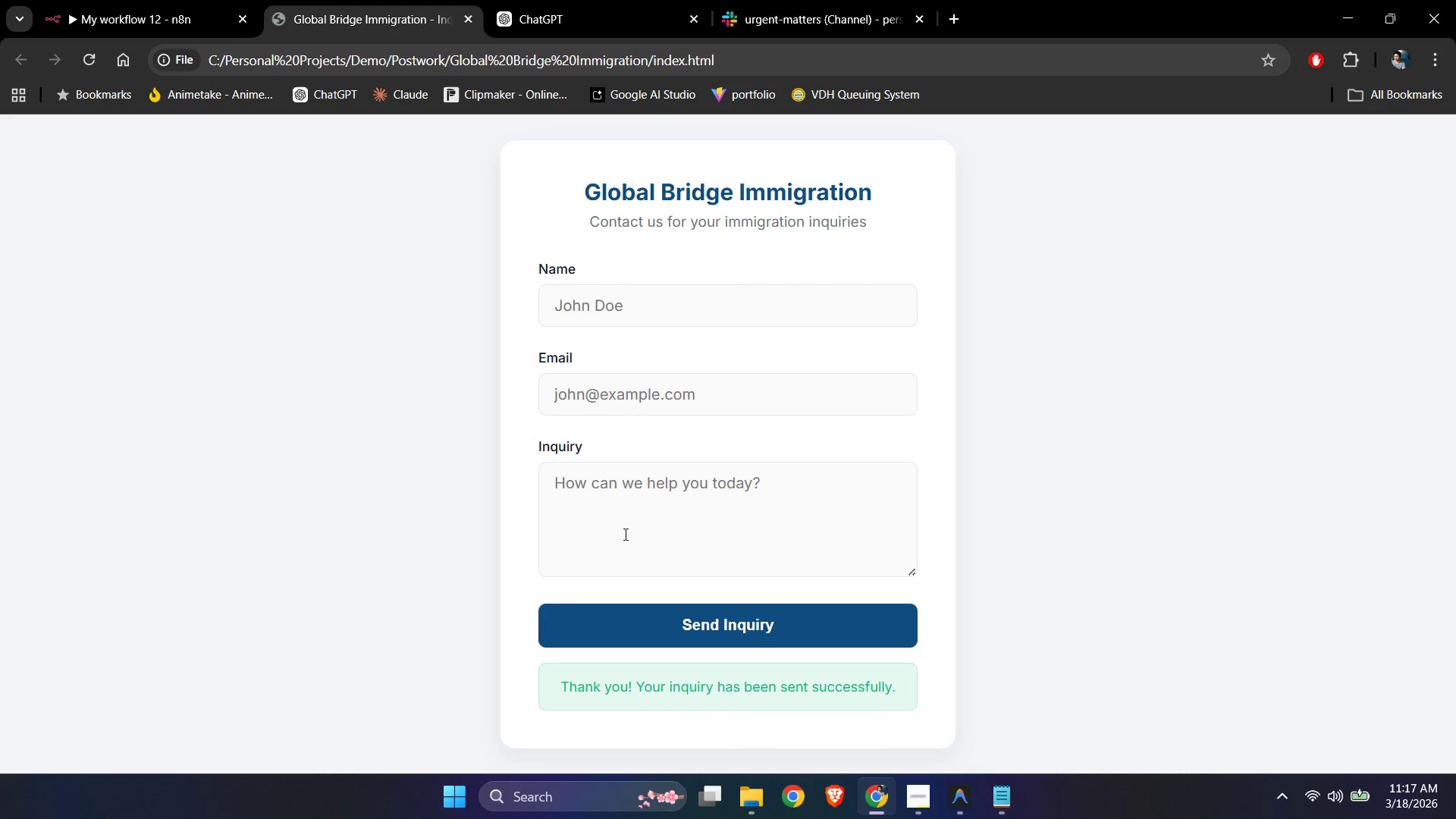 
left_click([591, 484])
 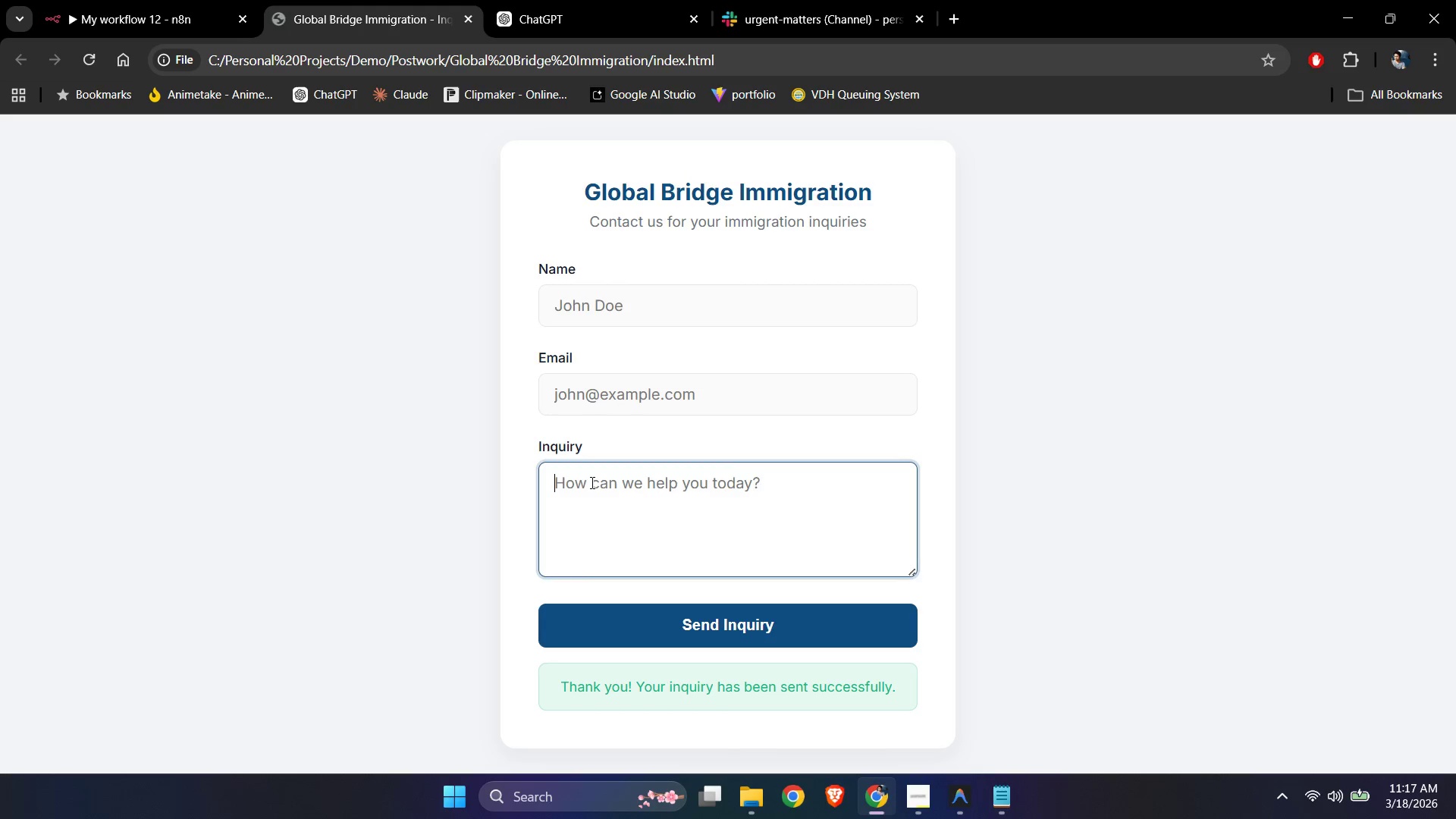 
key(Control+ControlLeft)
 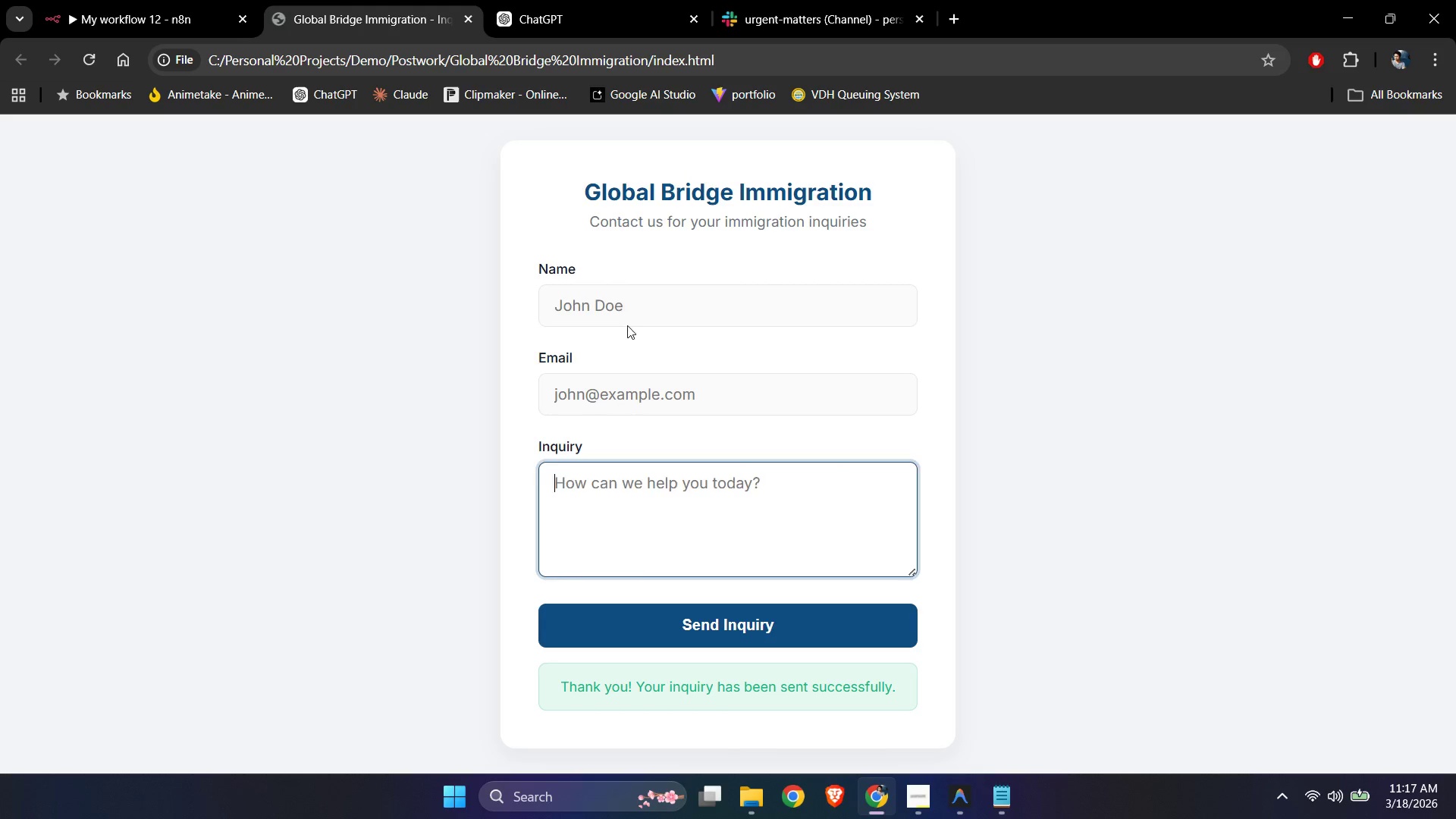 
key(Control+V)
 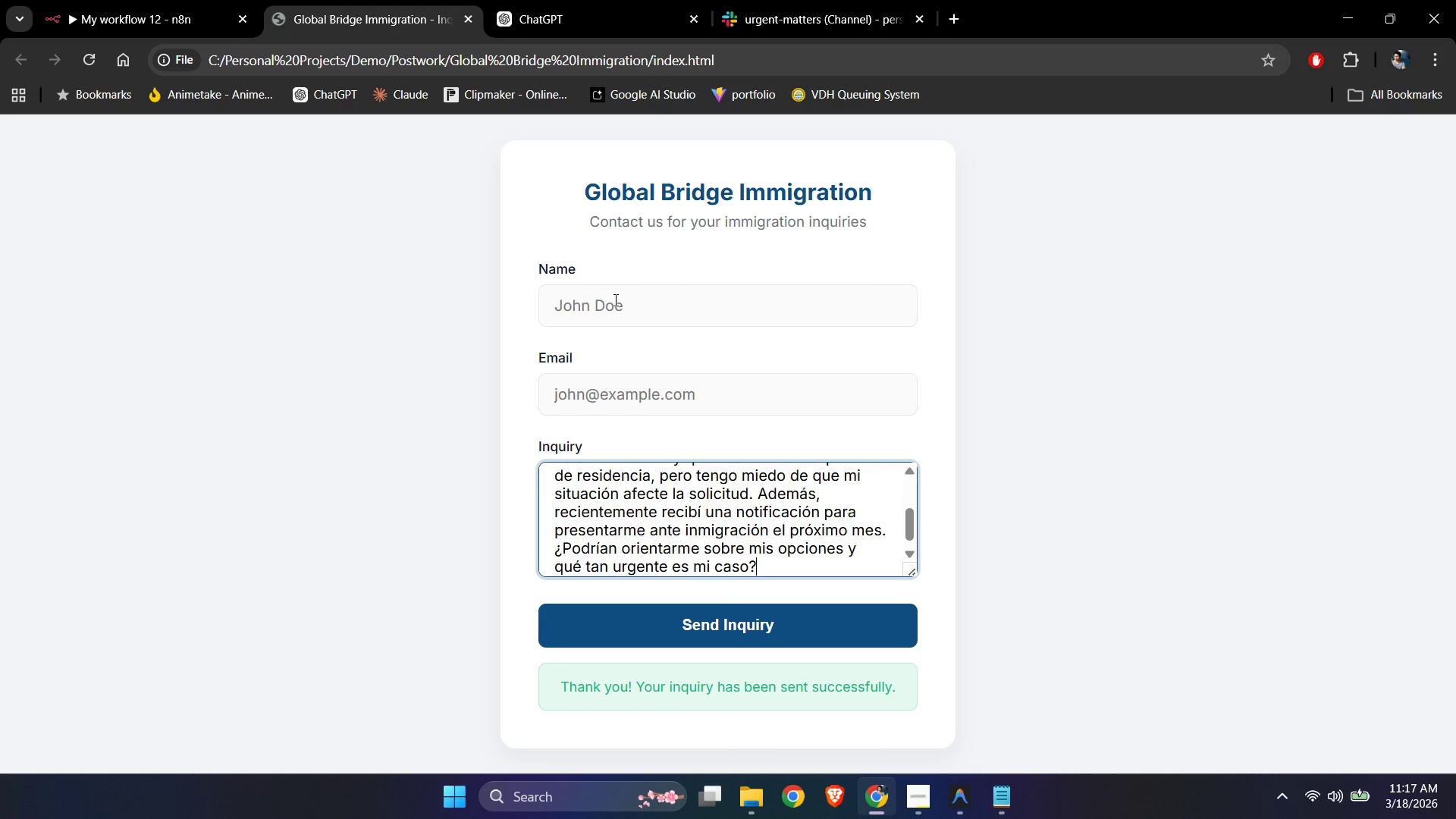 
left_click([614, 300])
 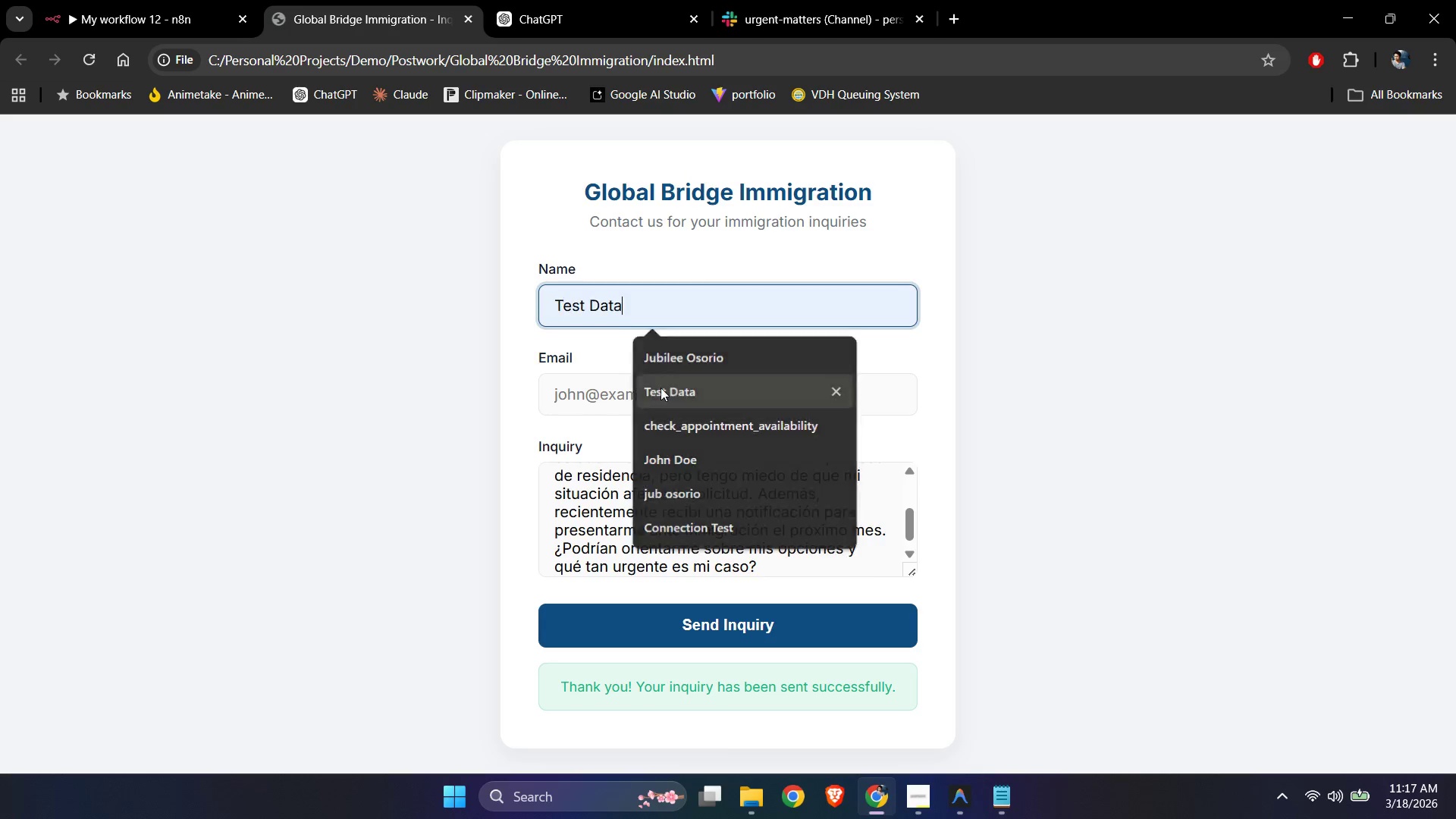 
double_click([623, 388])
 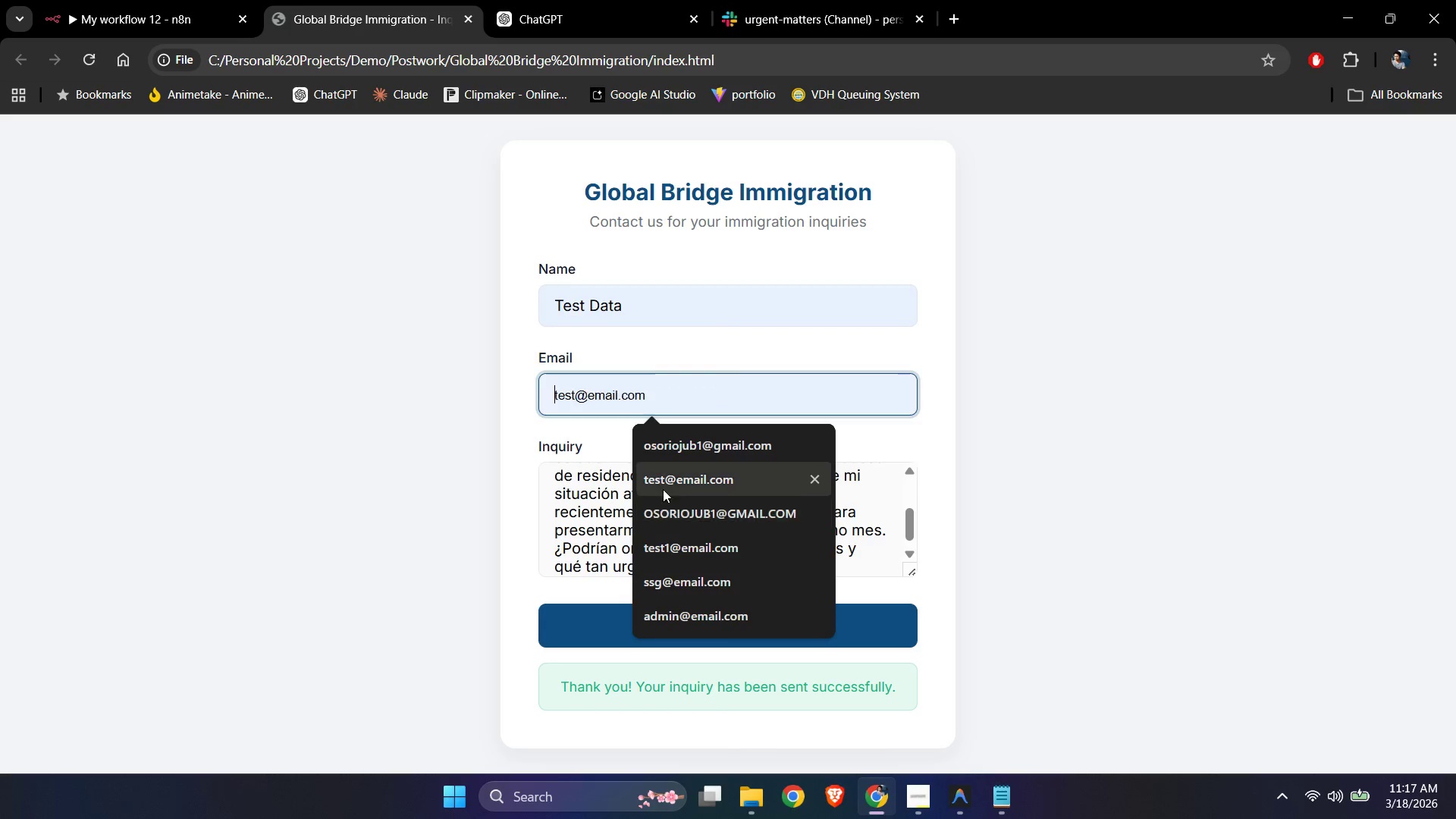 
left_click([659, 476])
 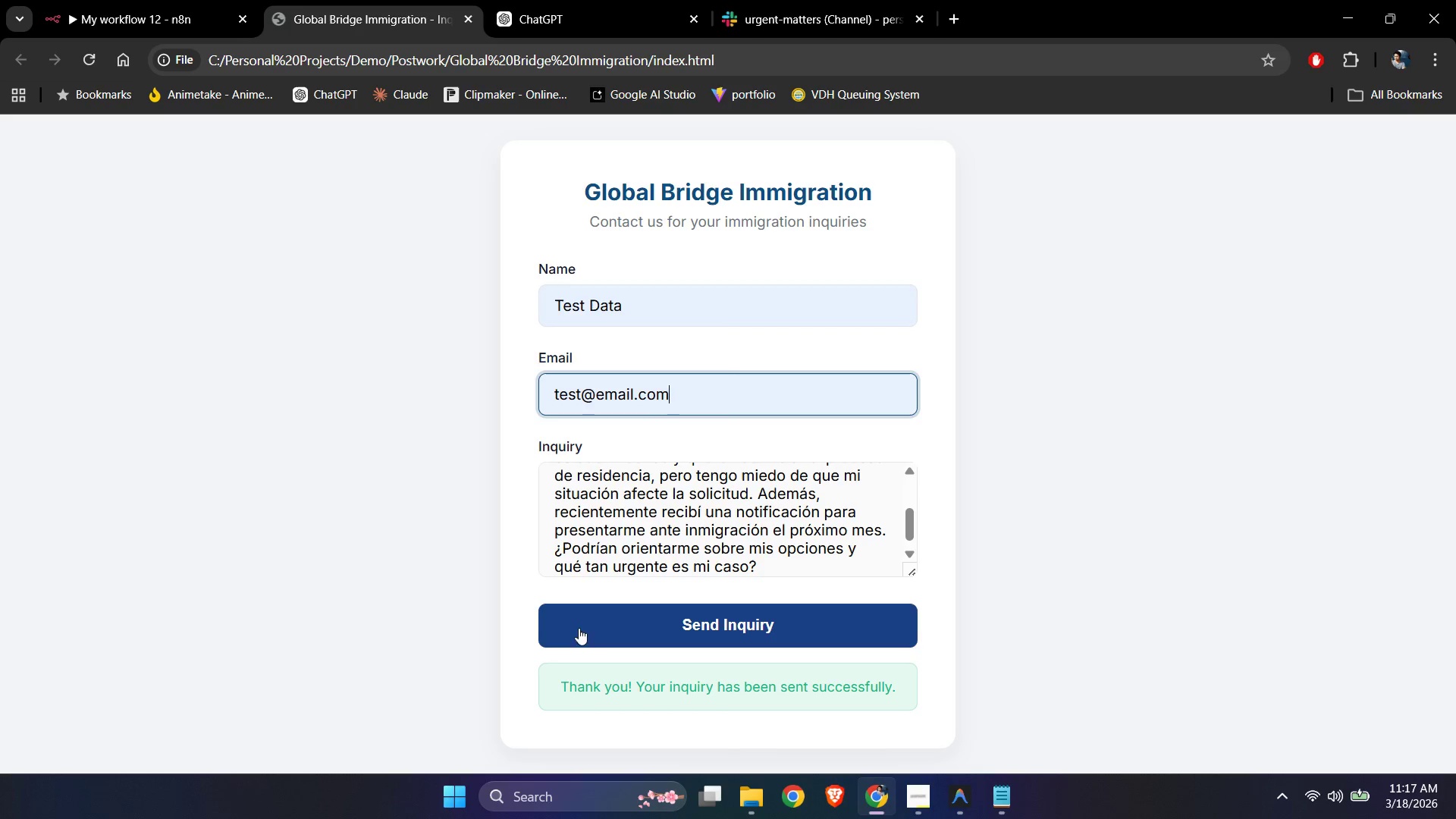 
left_click([593, 637])
 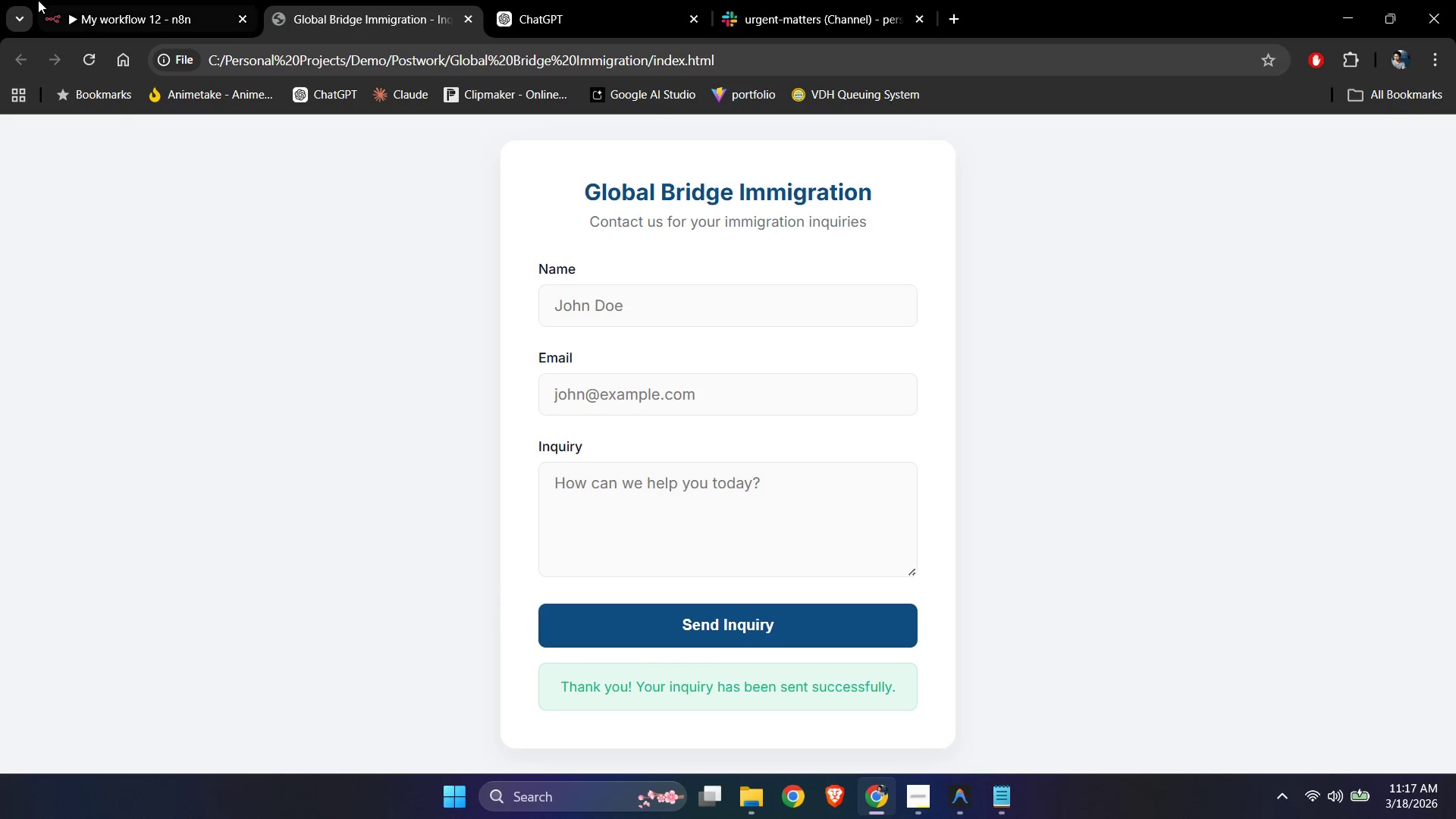 
left_click([89, 0])
 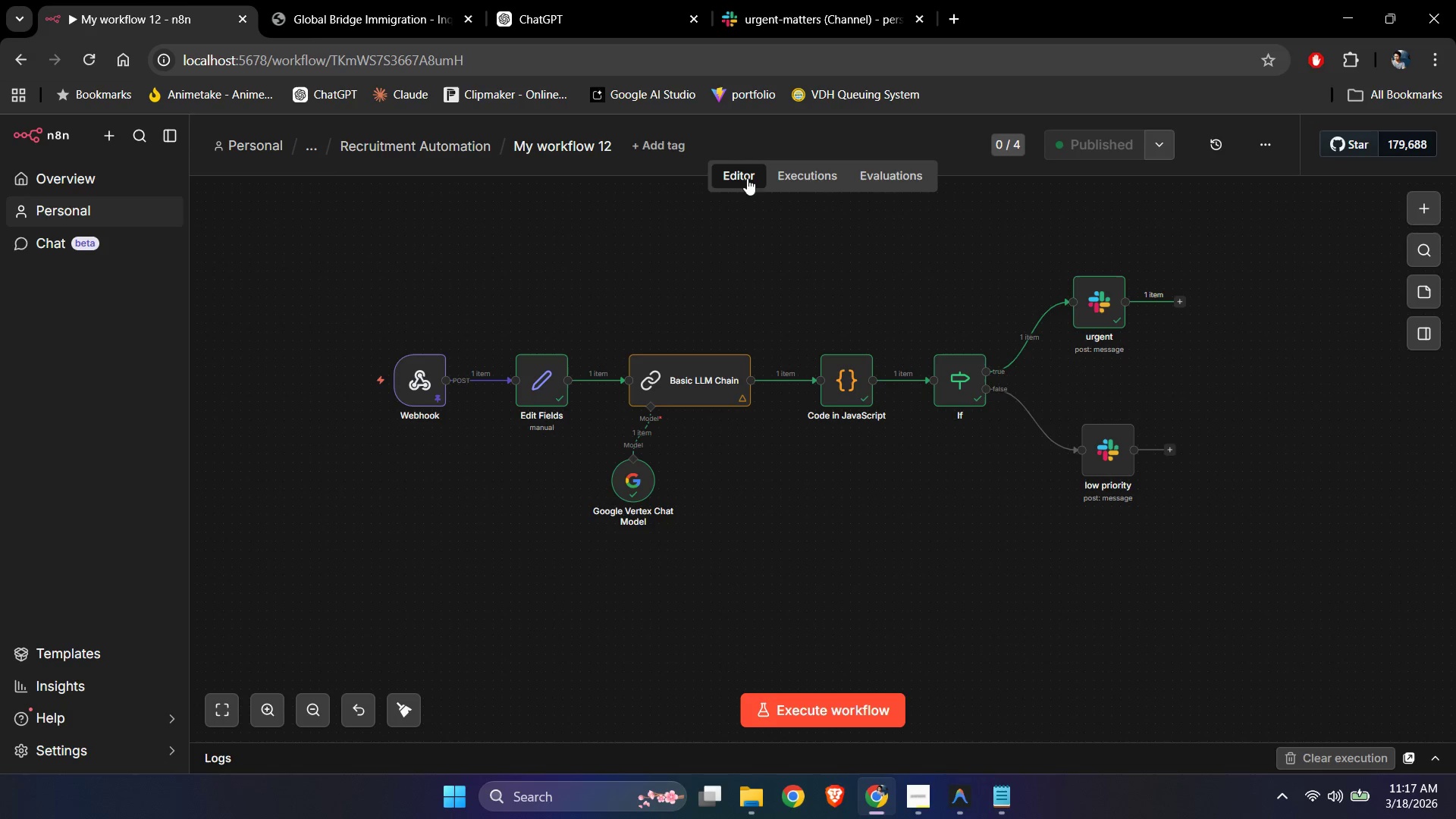 
left_click([780, 174])
 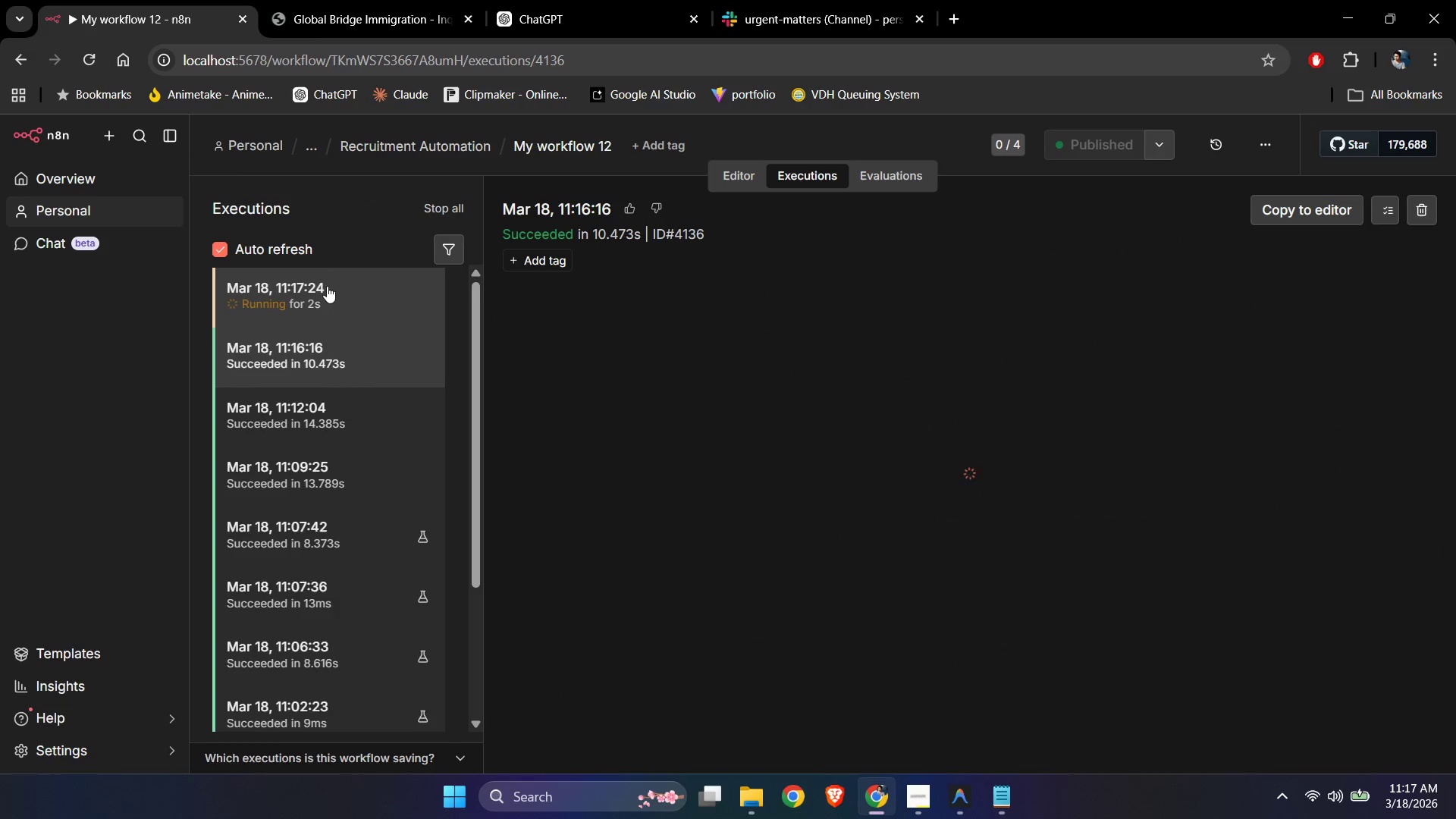 
left_click([327, 287])
 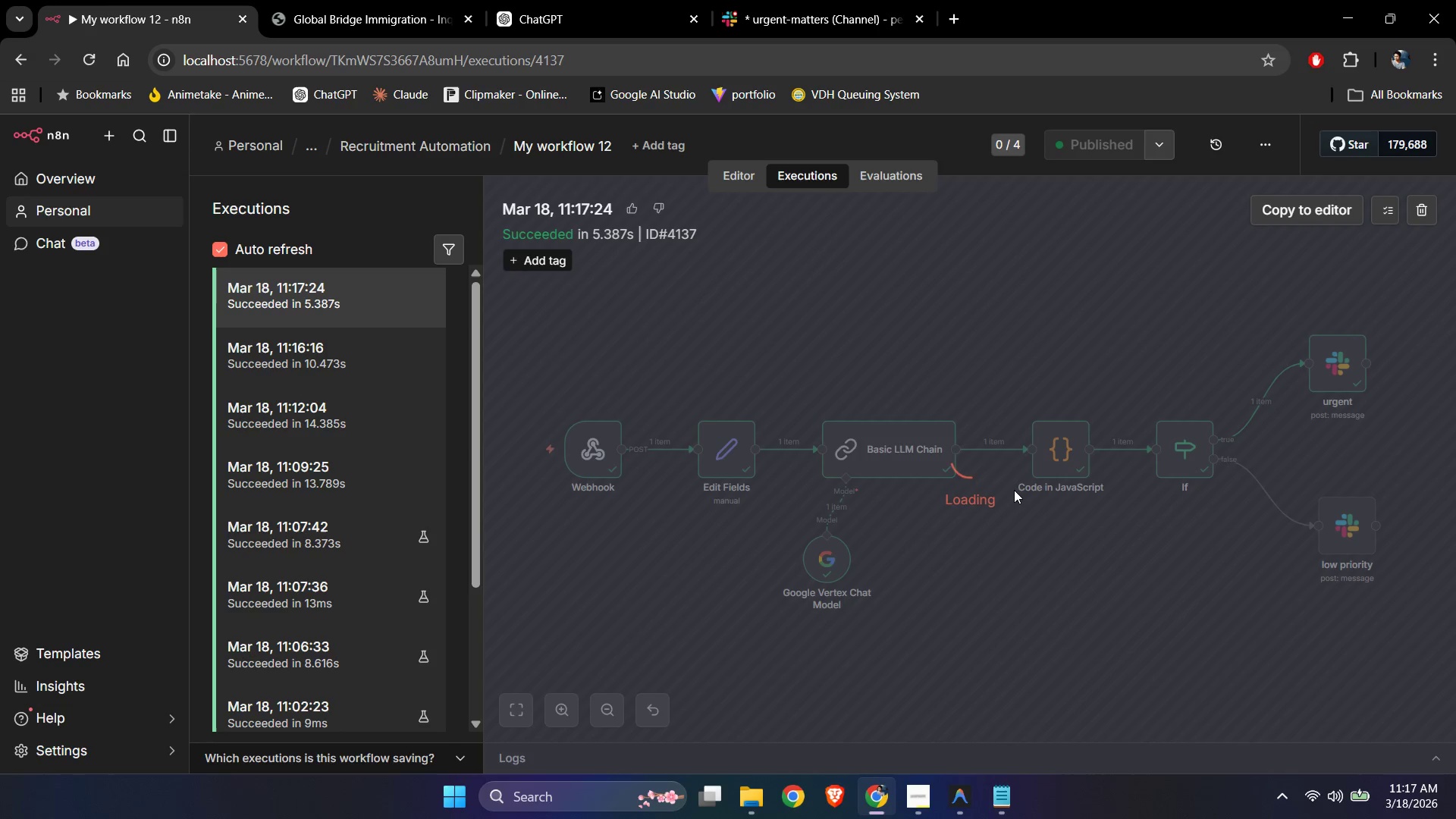 
wait(6.06)
 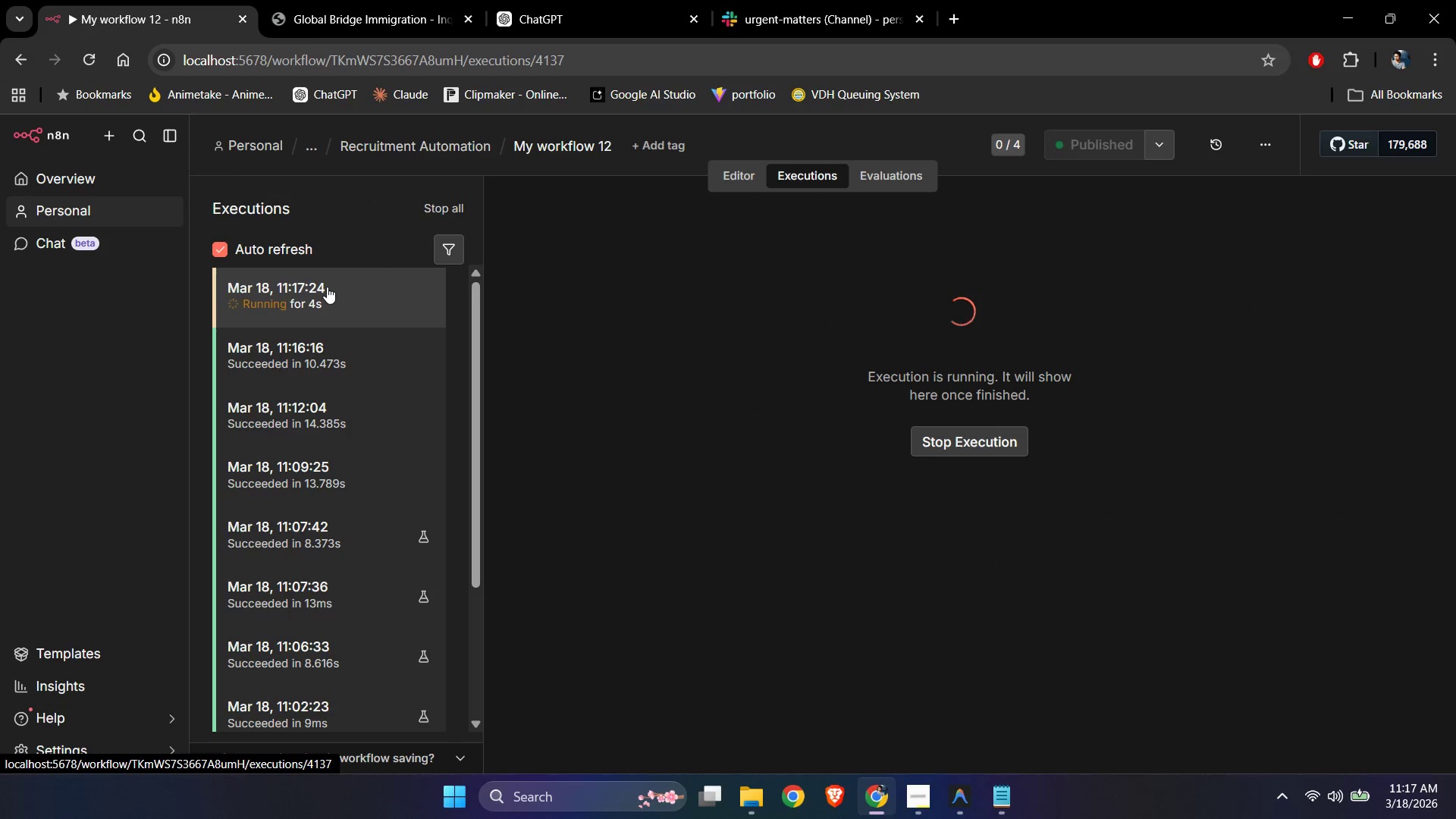 
left_click([817, 19])
 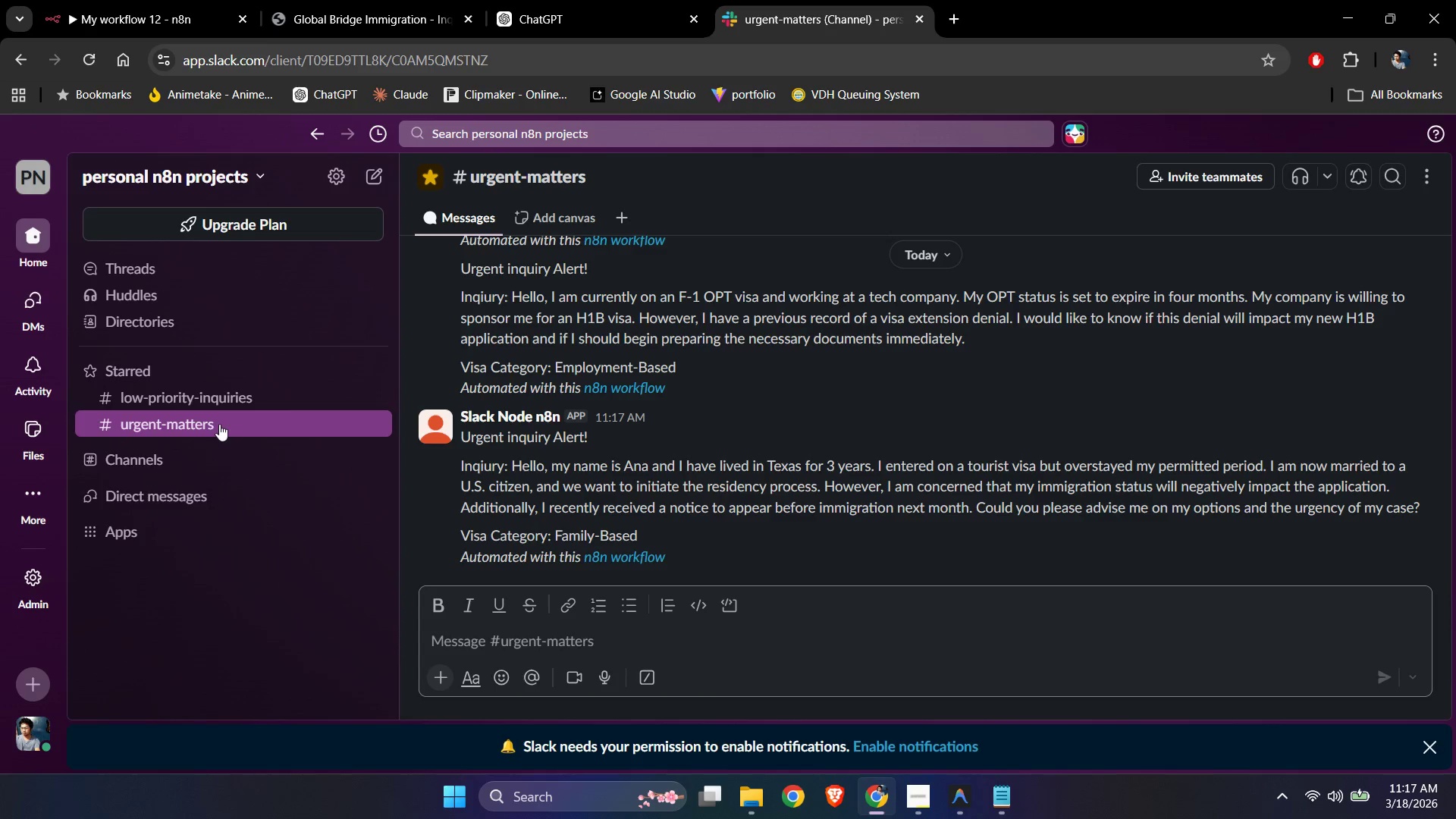 
scroll: coordinate [720, 441], scroll_direction: down, amount: 1.0
 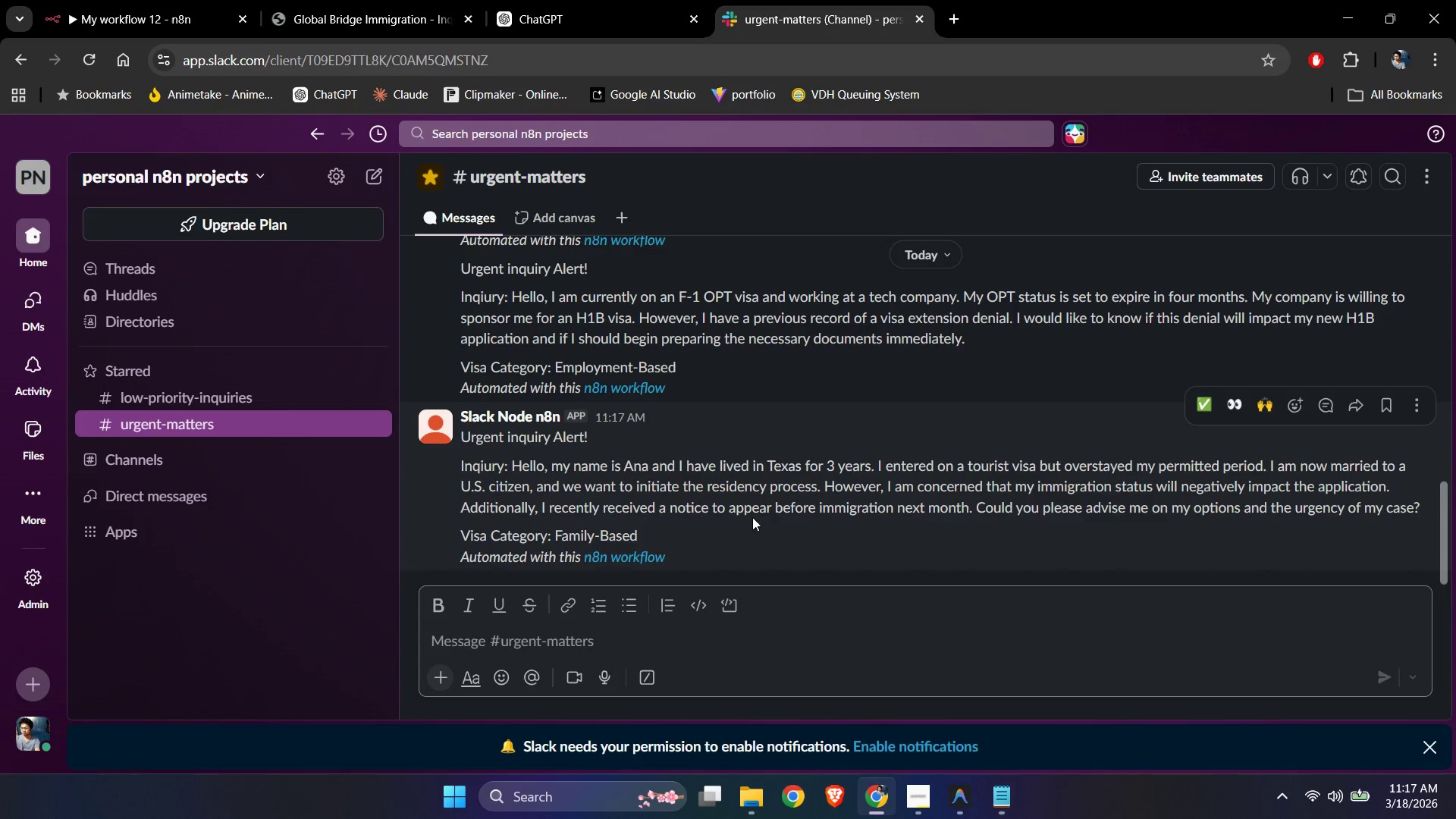 
wait(10.03)
 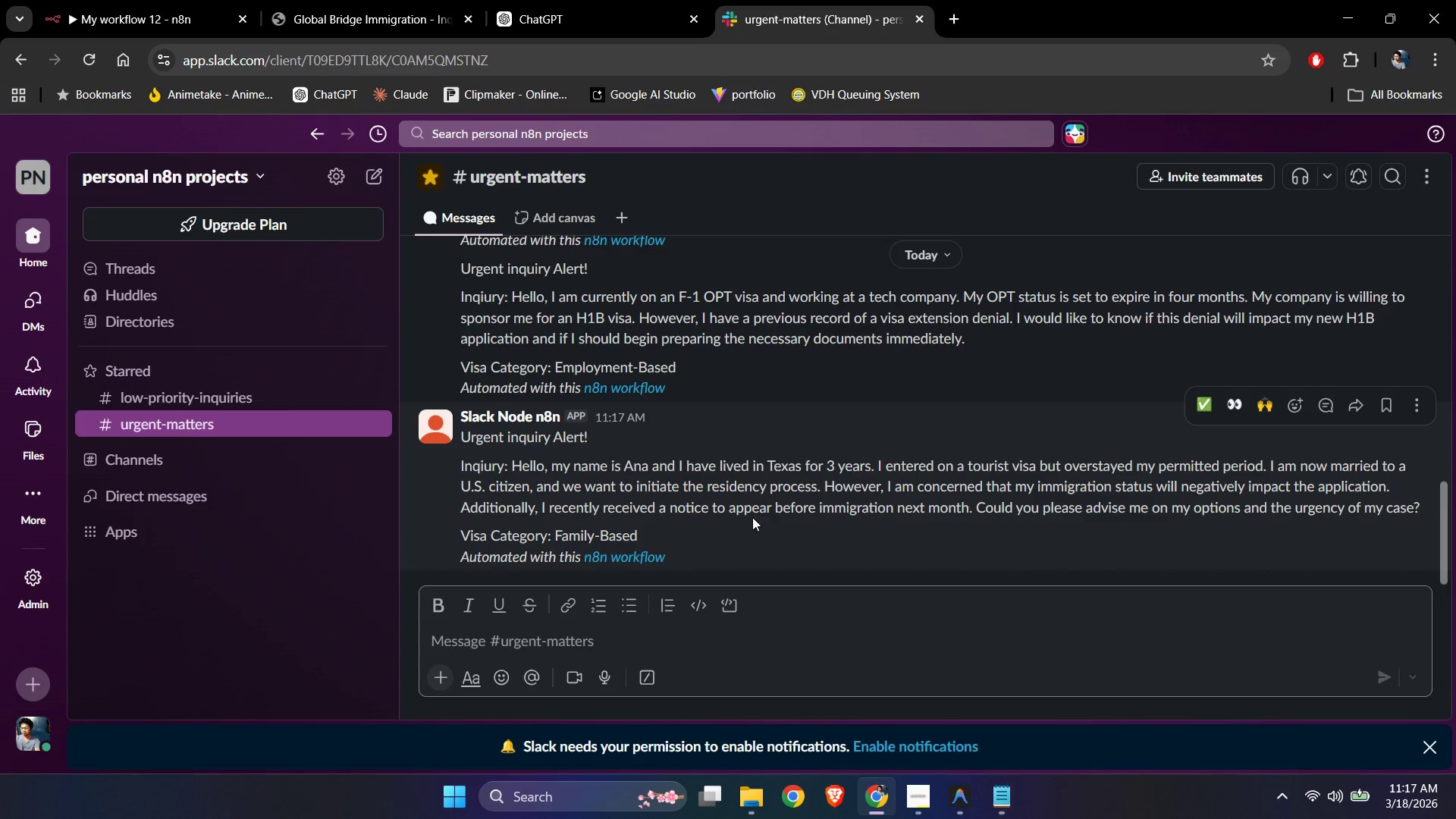 
left_click([382, 0])
 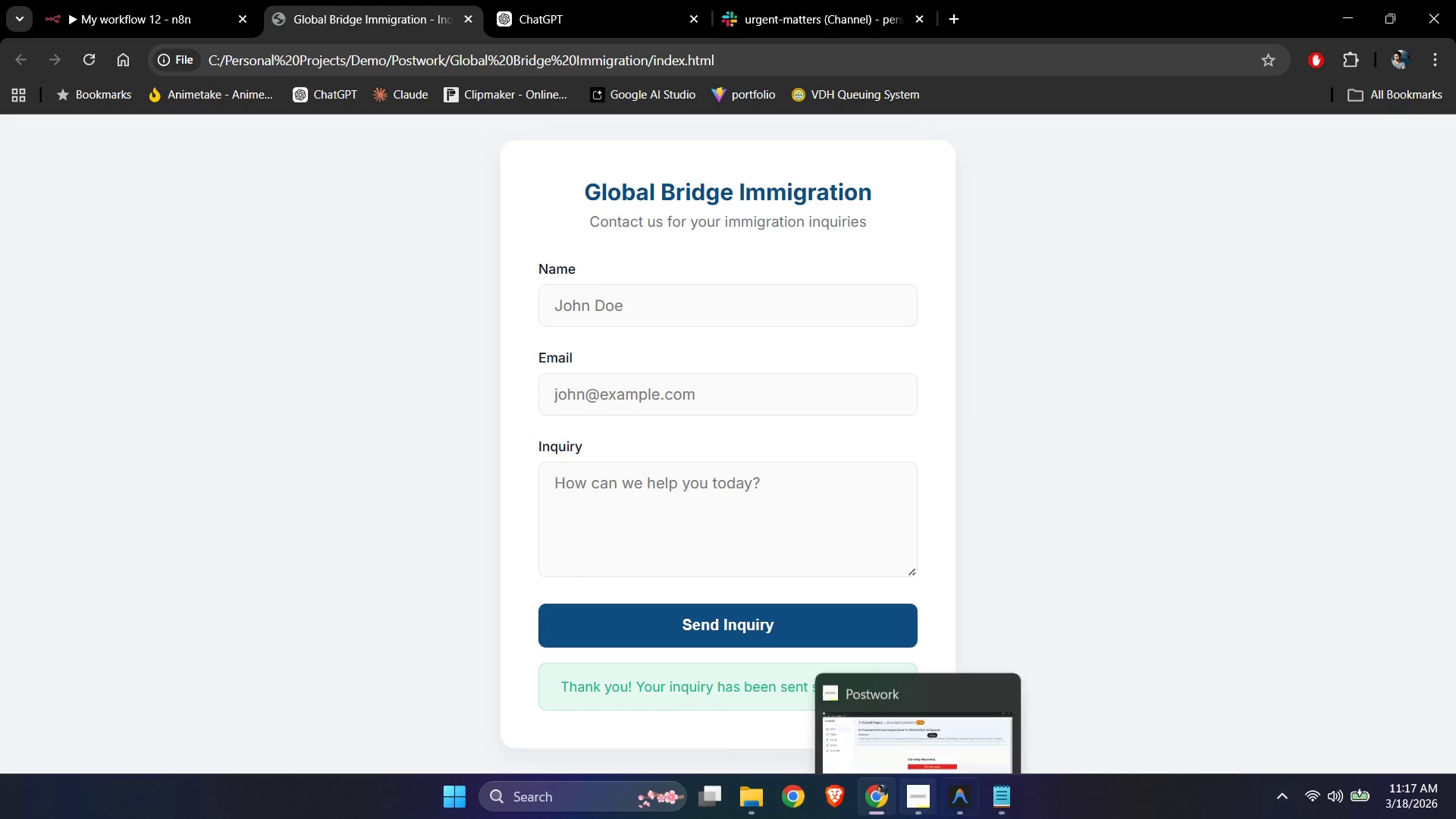 
left_click([999, 811])
 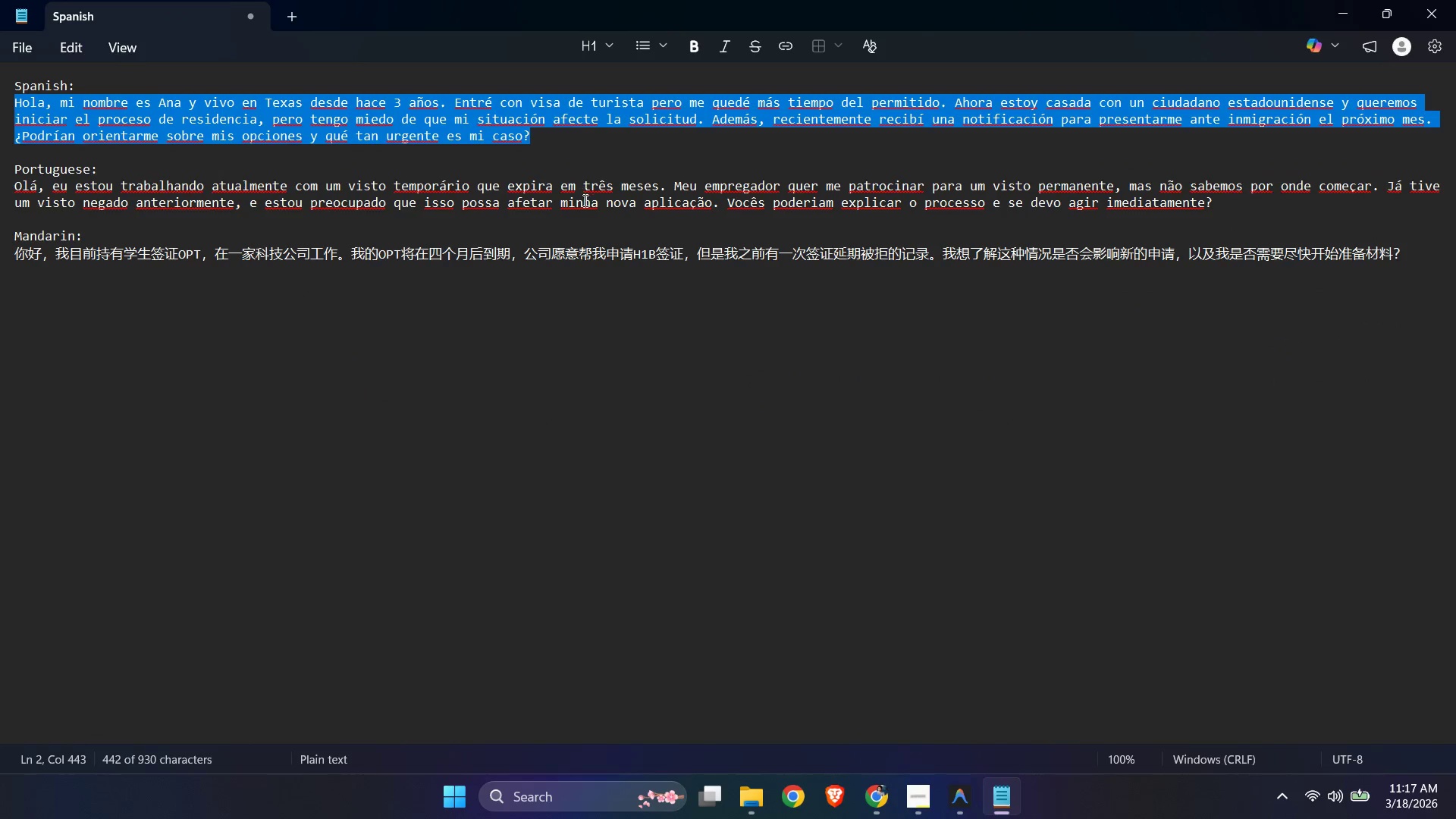 
left_click([587, 210])
 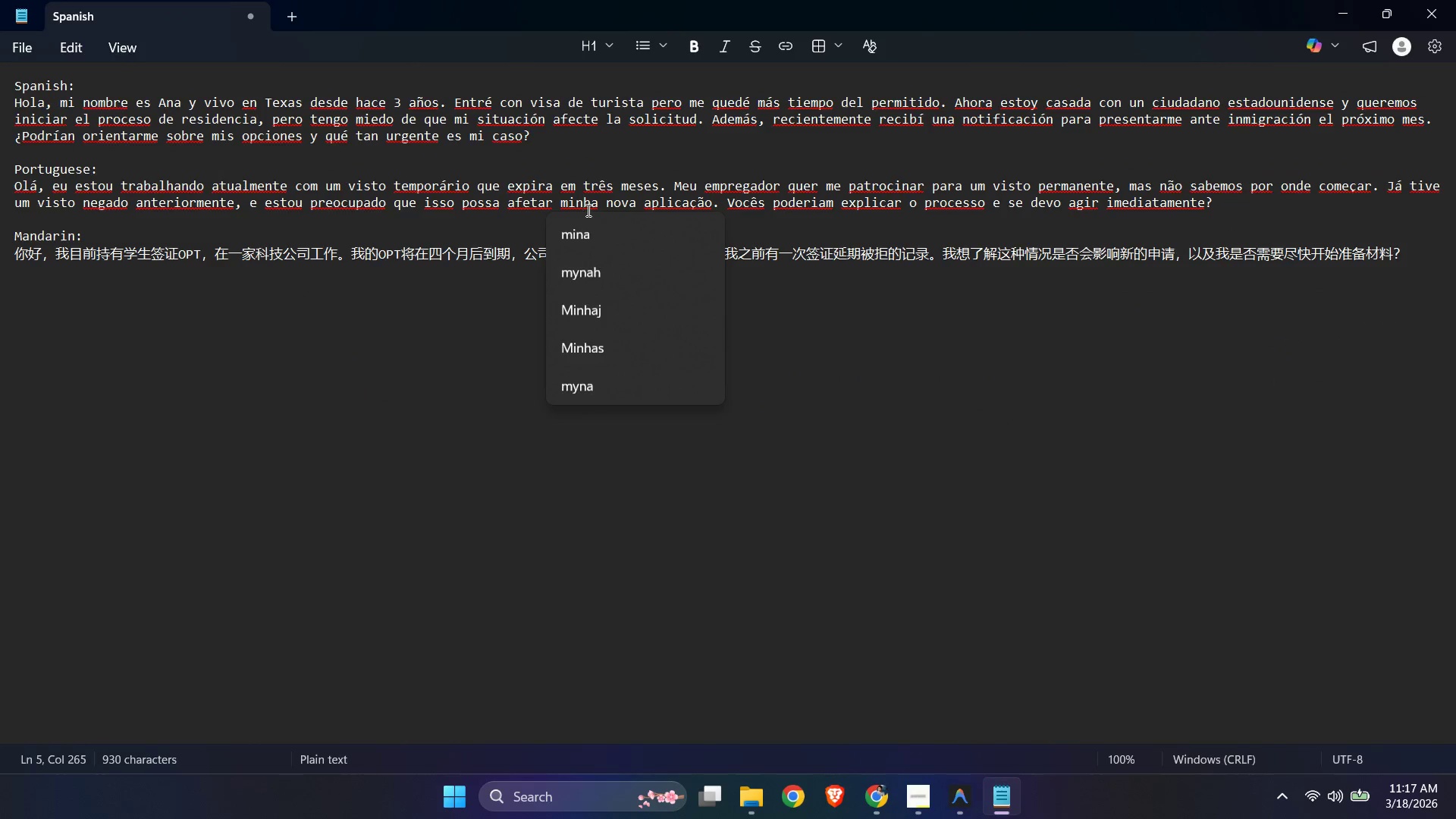 
key(End)
 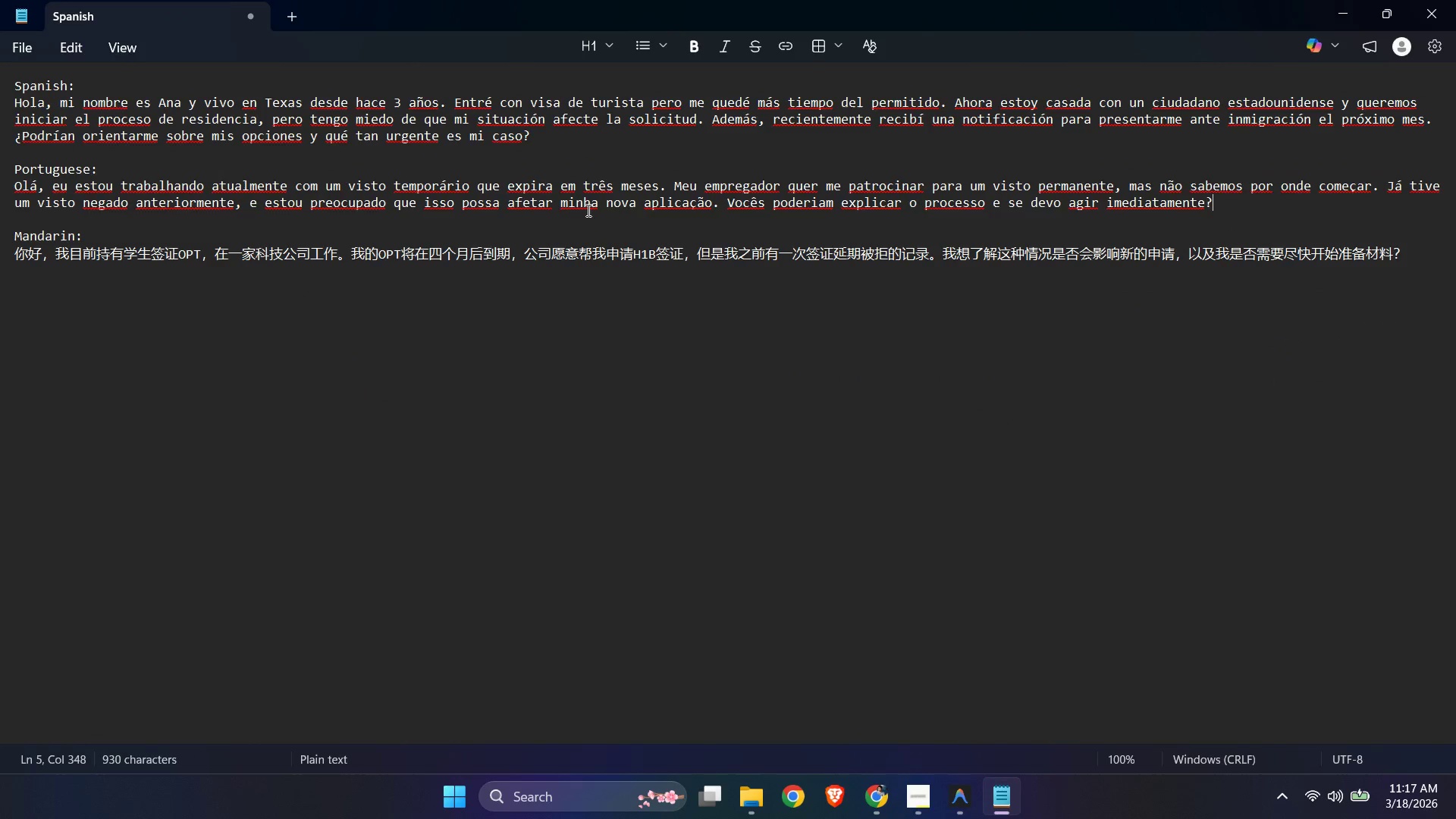 
key(Shift+Home)
 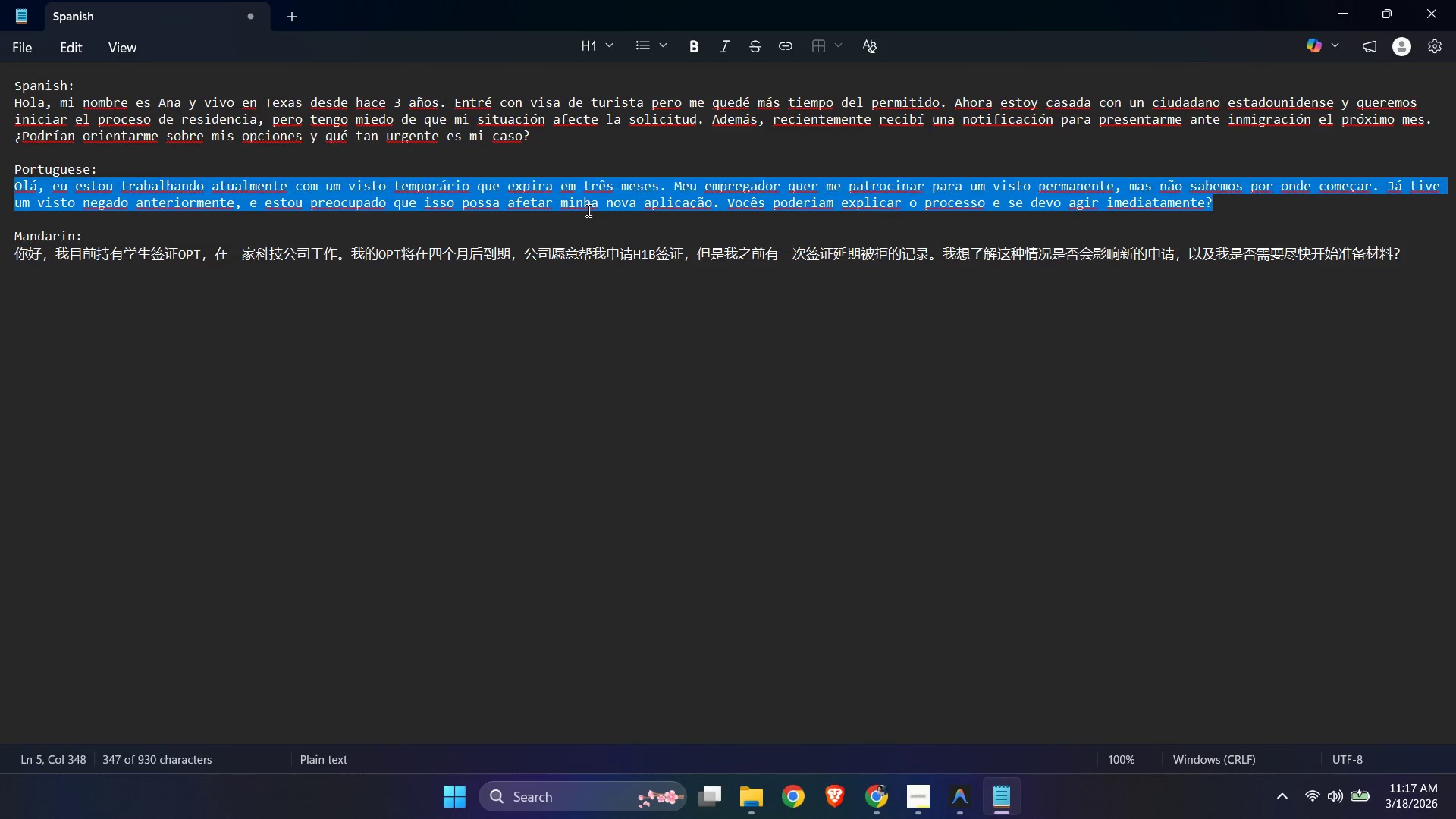 
key(Shift+ArrowUp)
 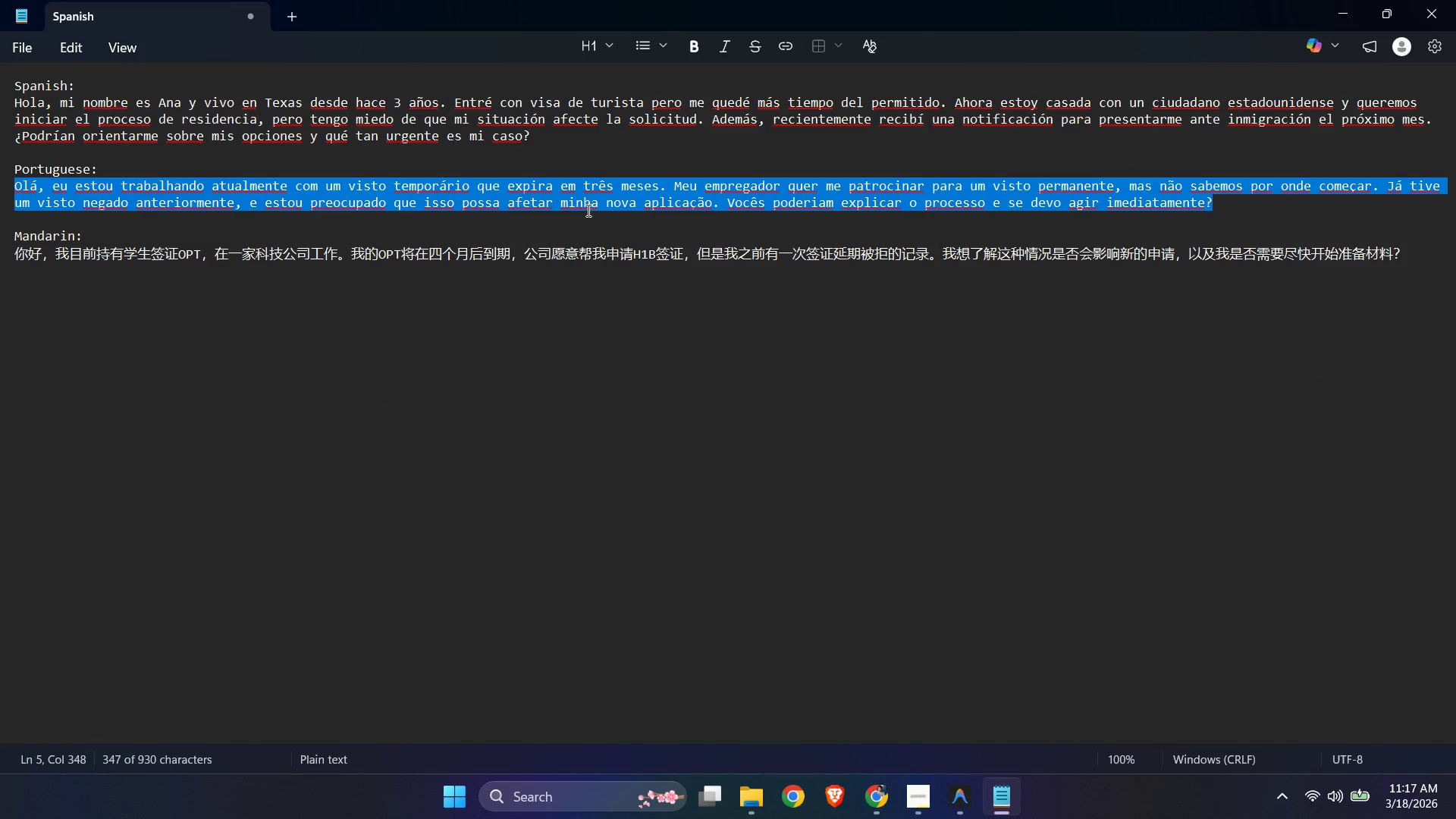 
key(Control+C)
 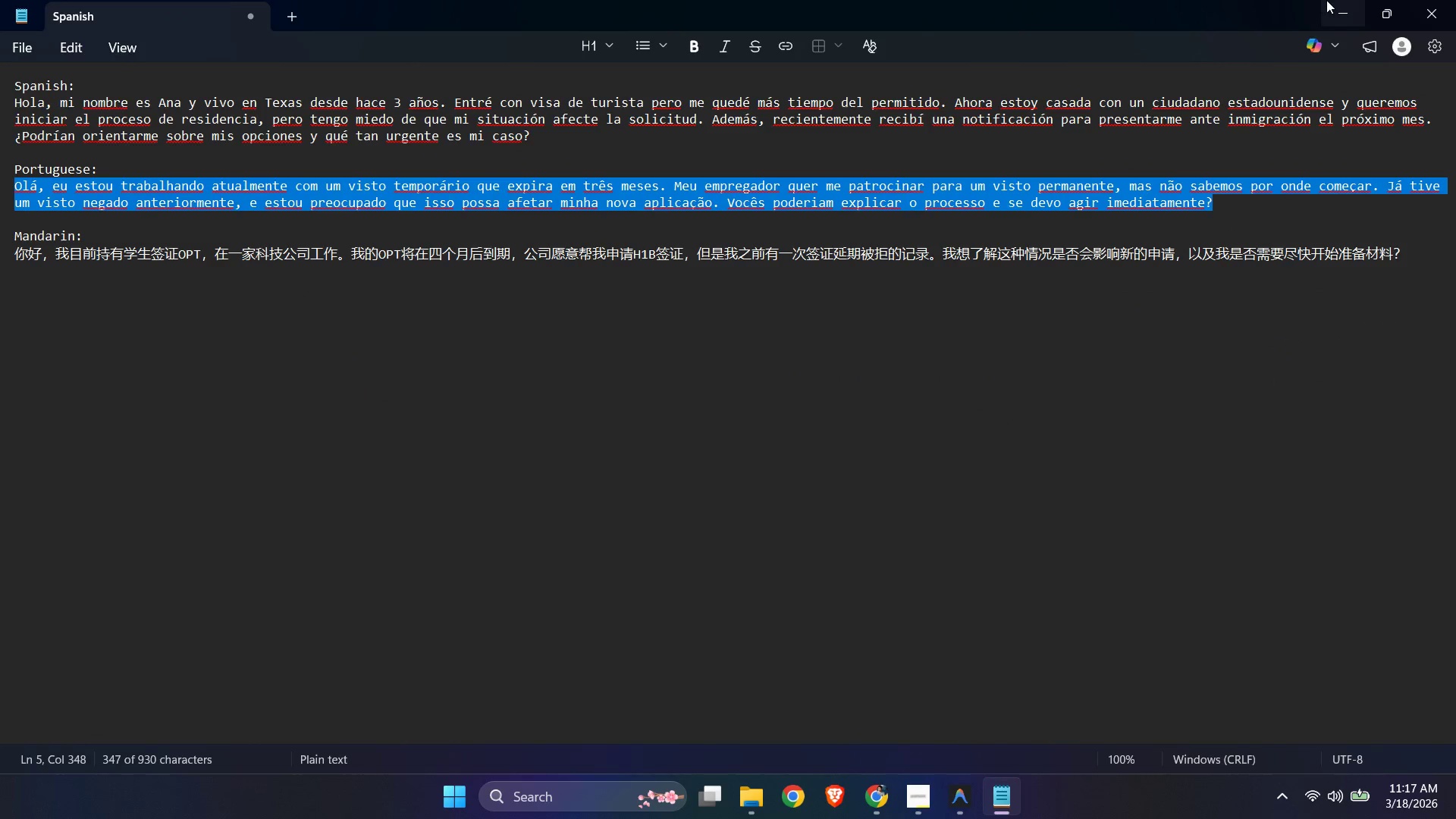 
left_click([1328, 0])
 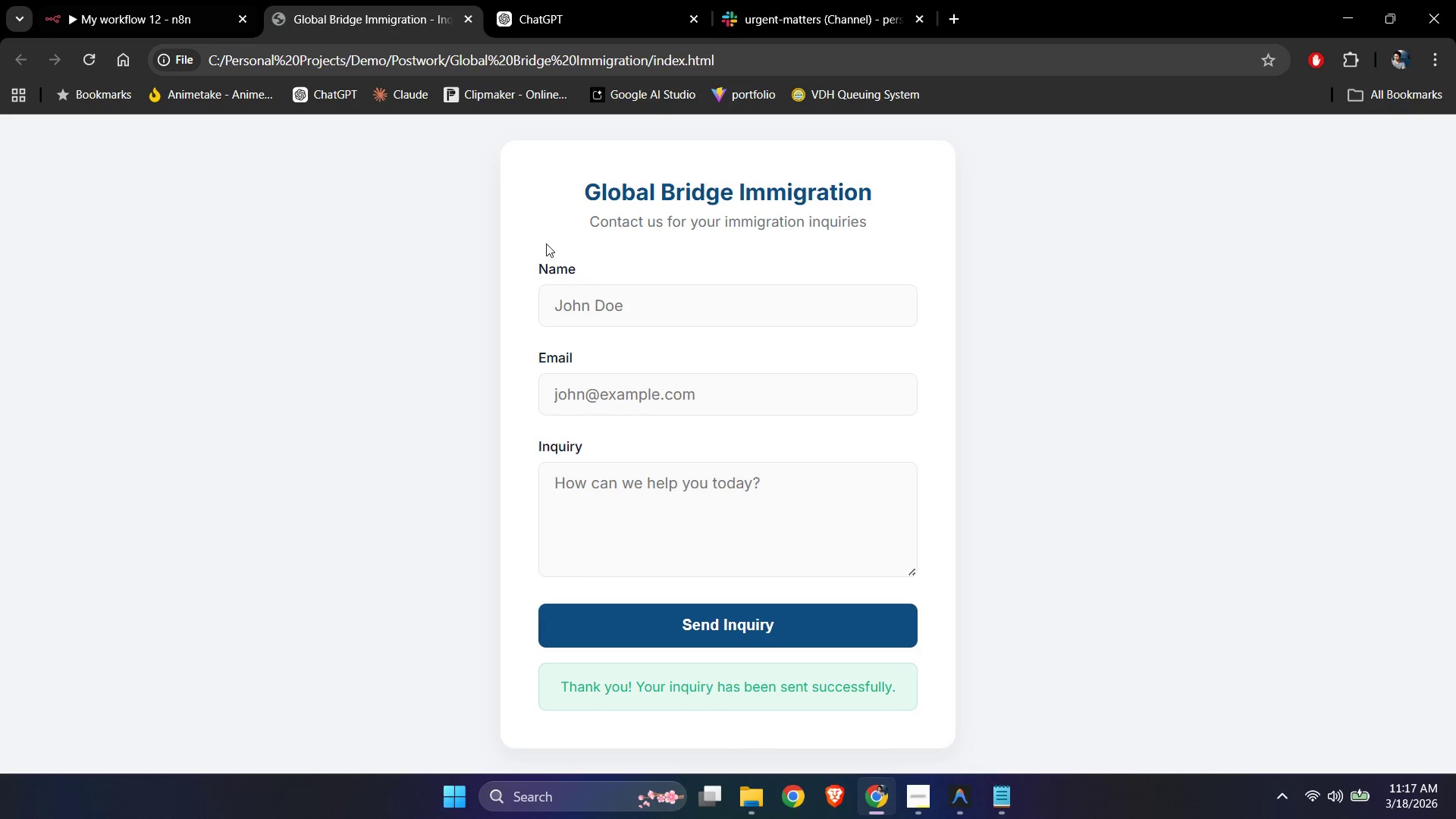 
left_click([573, 309])
 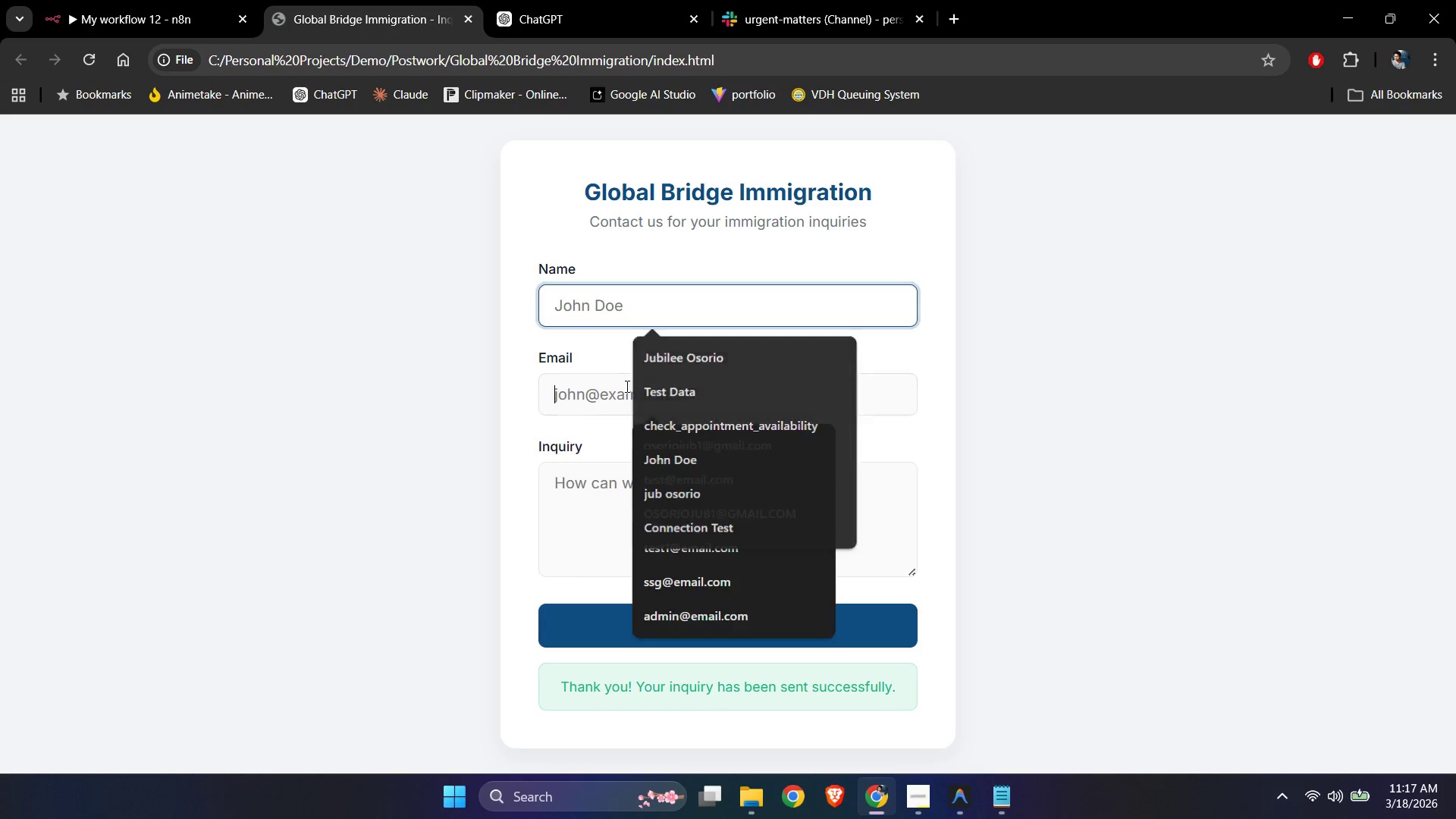 
left_click_drag(start_coordinate=[568, 406], to_coordinate=[566, 410])
 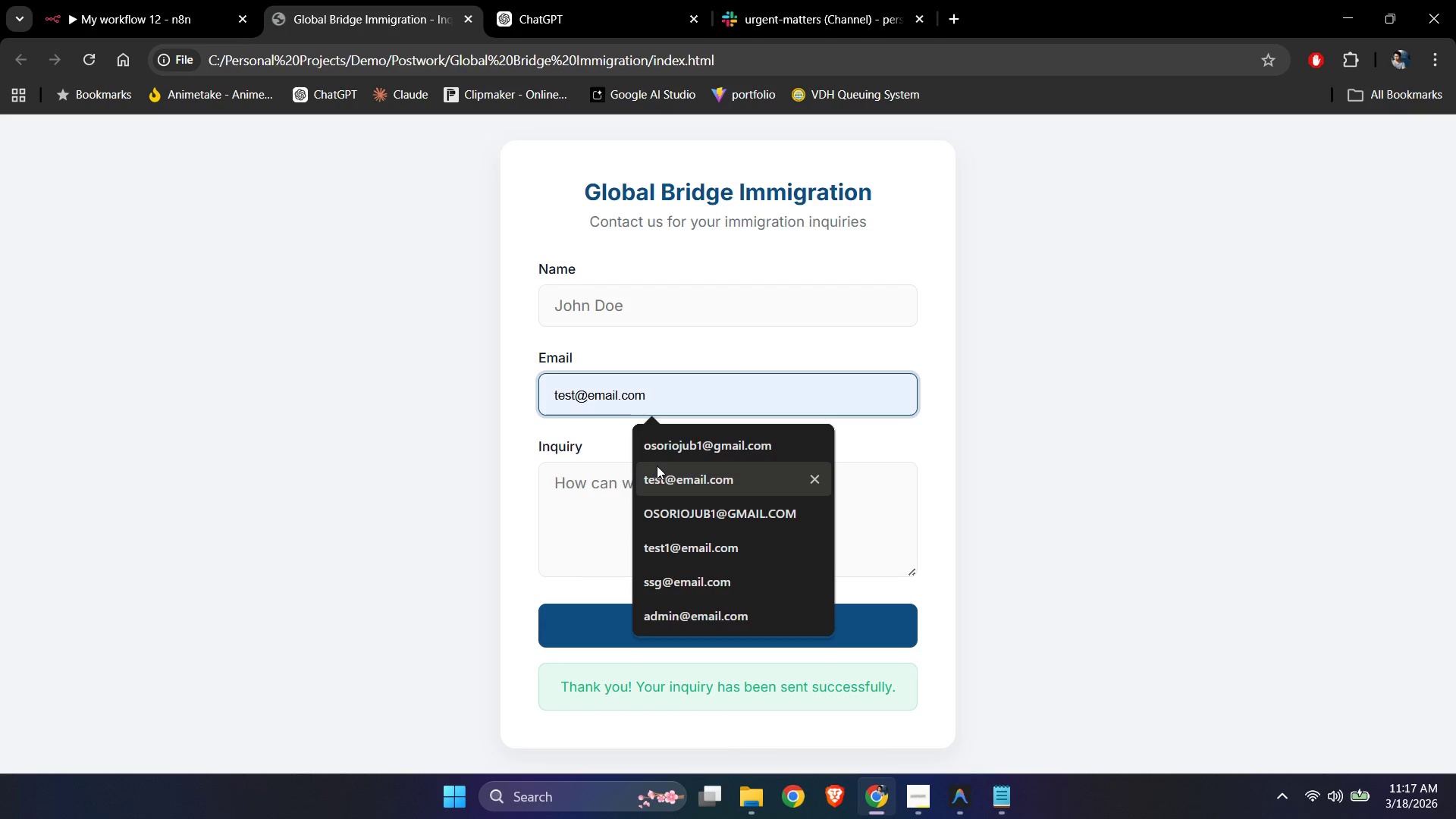 
left_click_drag(start_coordinate=[657, 479], to_coordinate=[654, 482])
 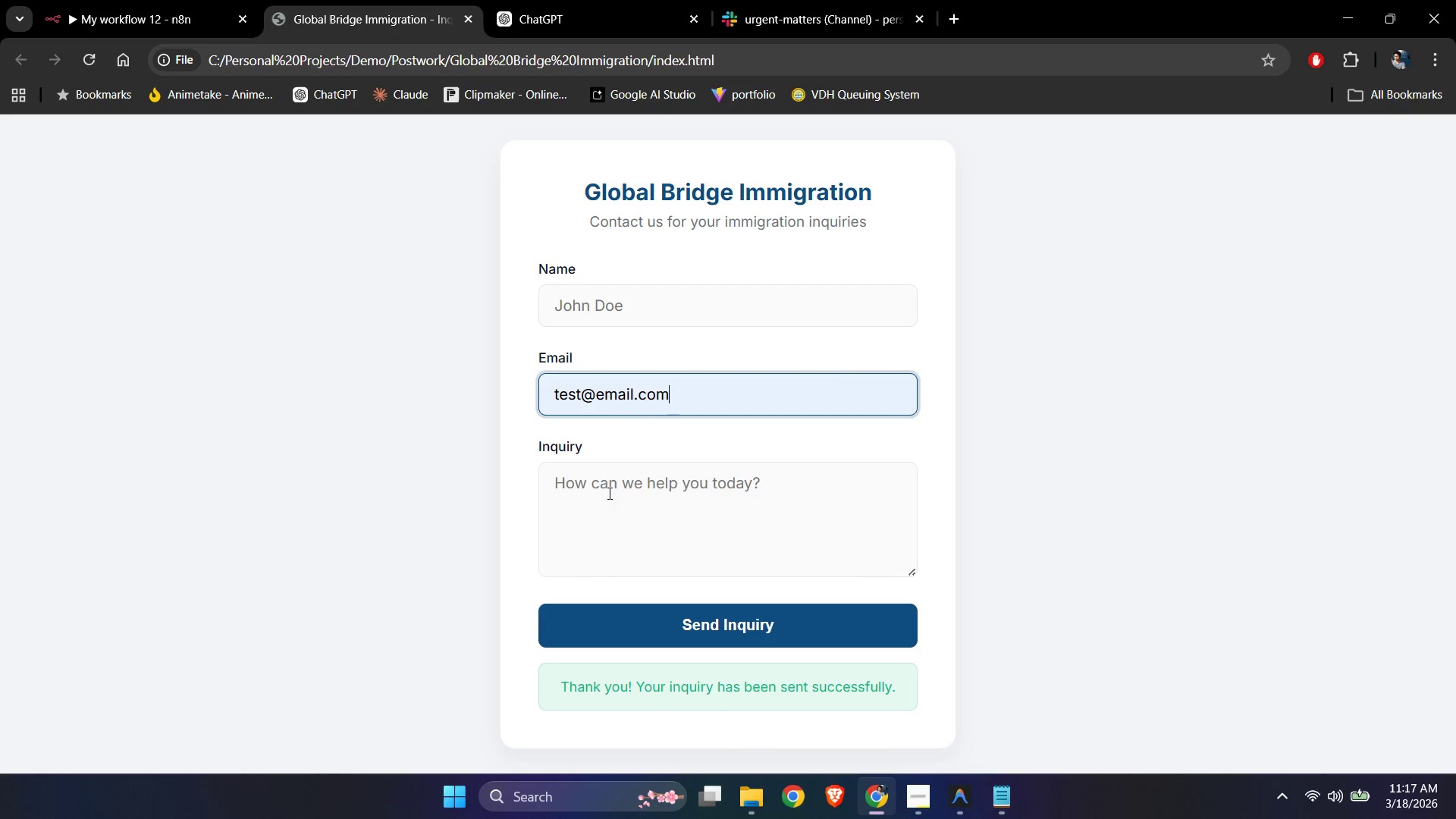 
double_click([607, 493])
 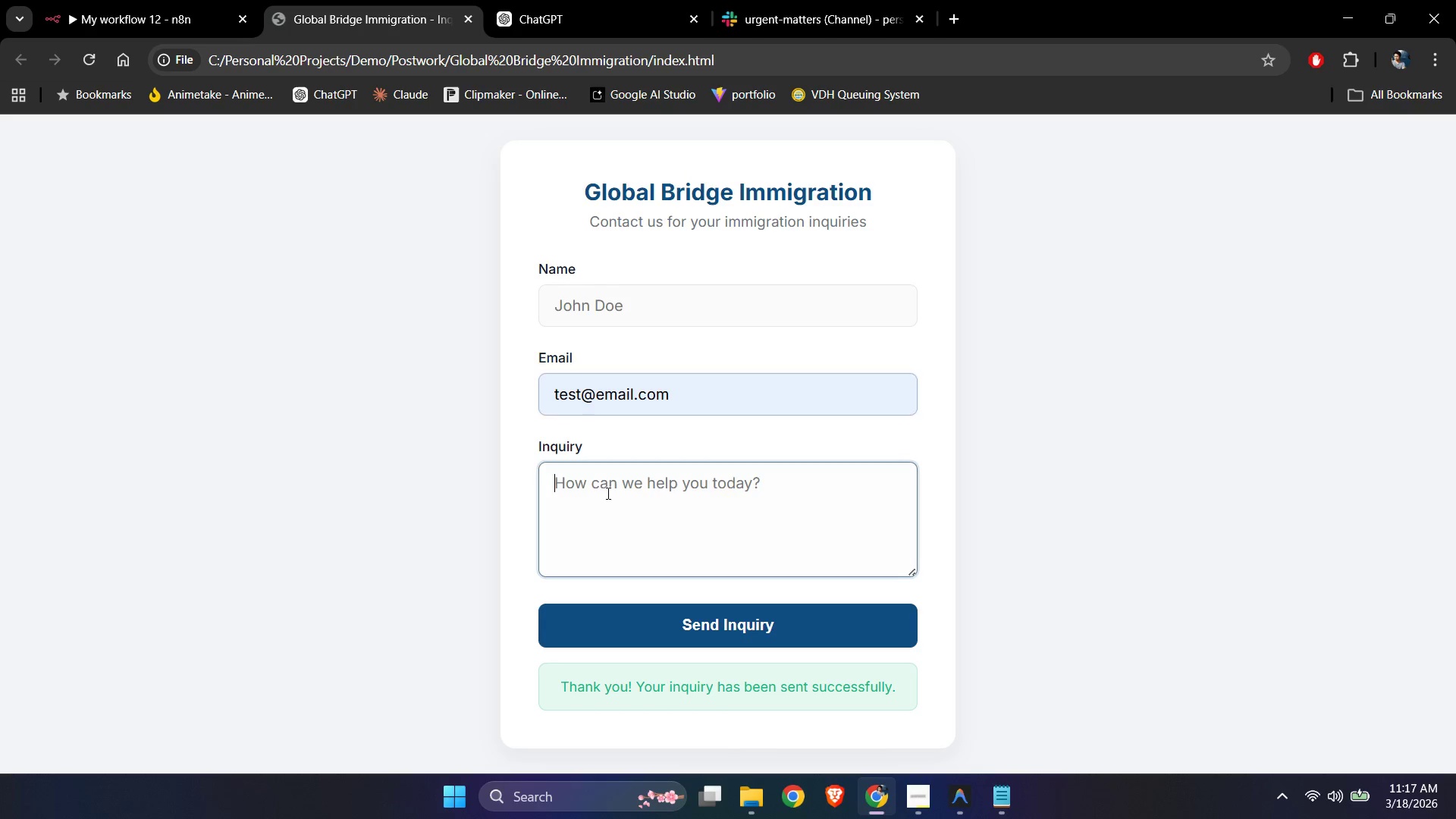 
key(Control+ControlLeft)
 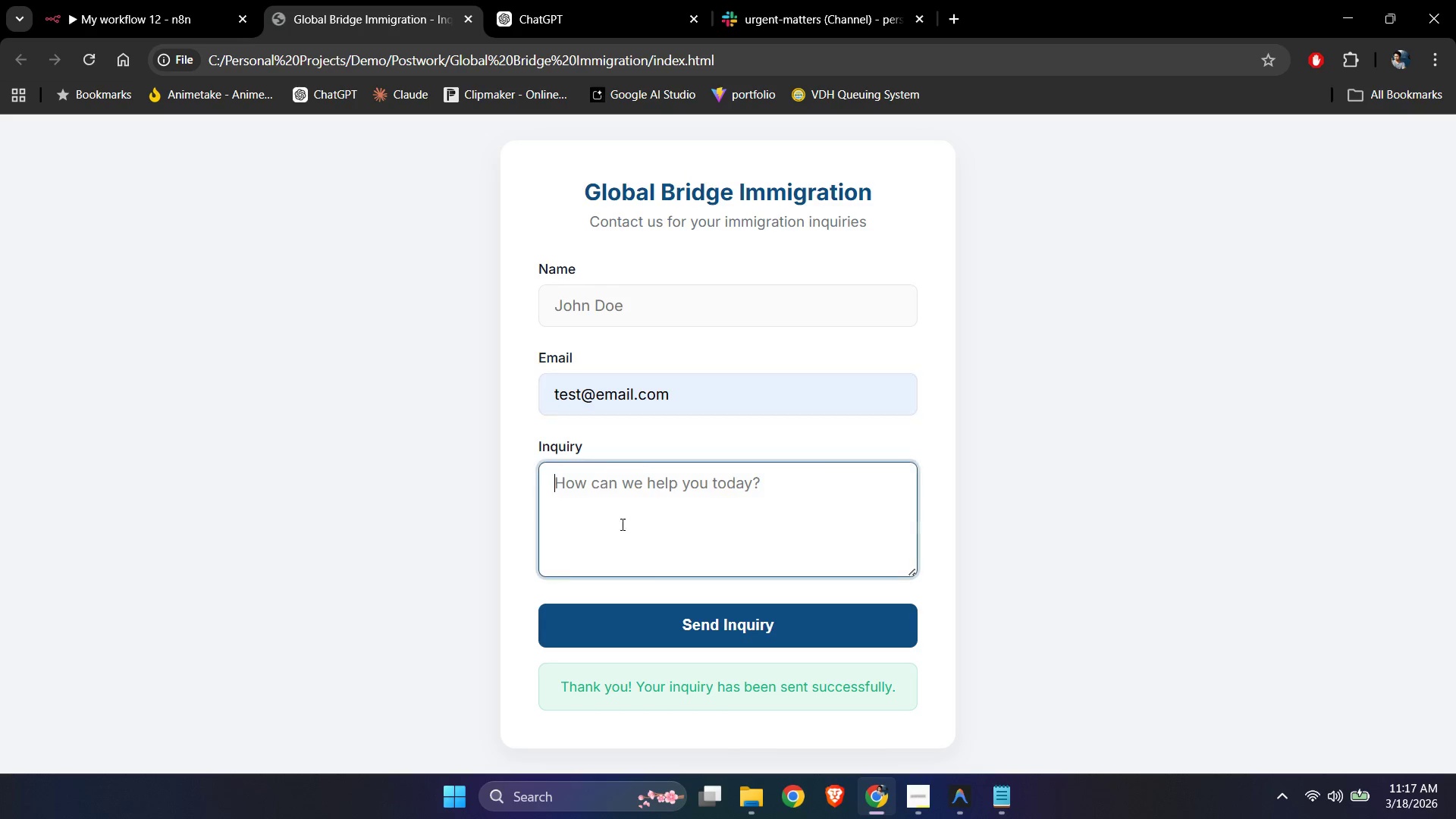 
key(Control+V)
 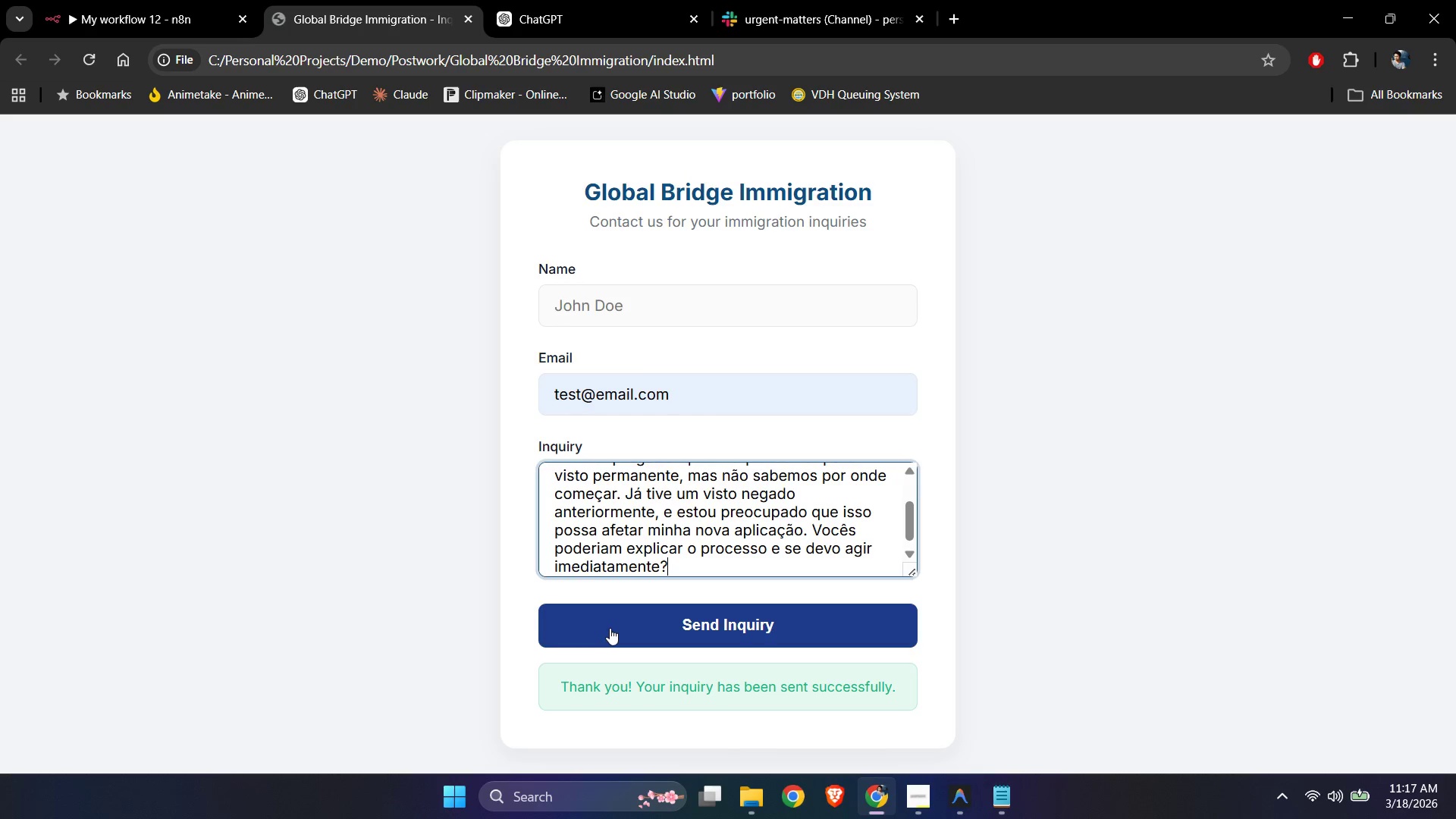 
left_click([610, 628])
 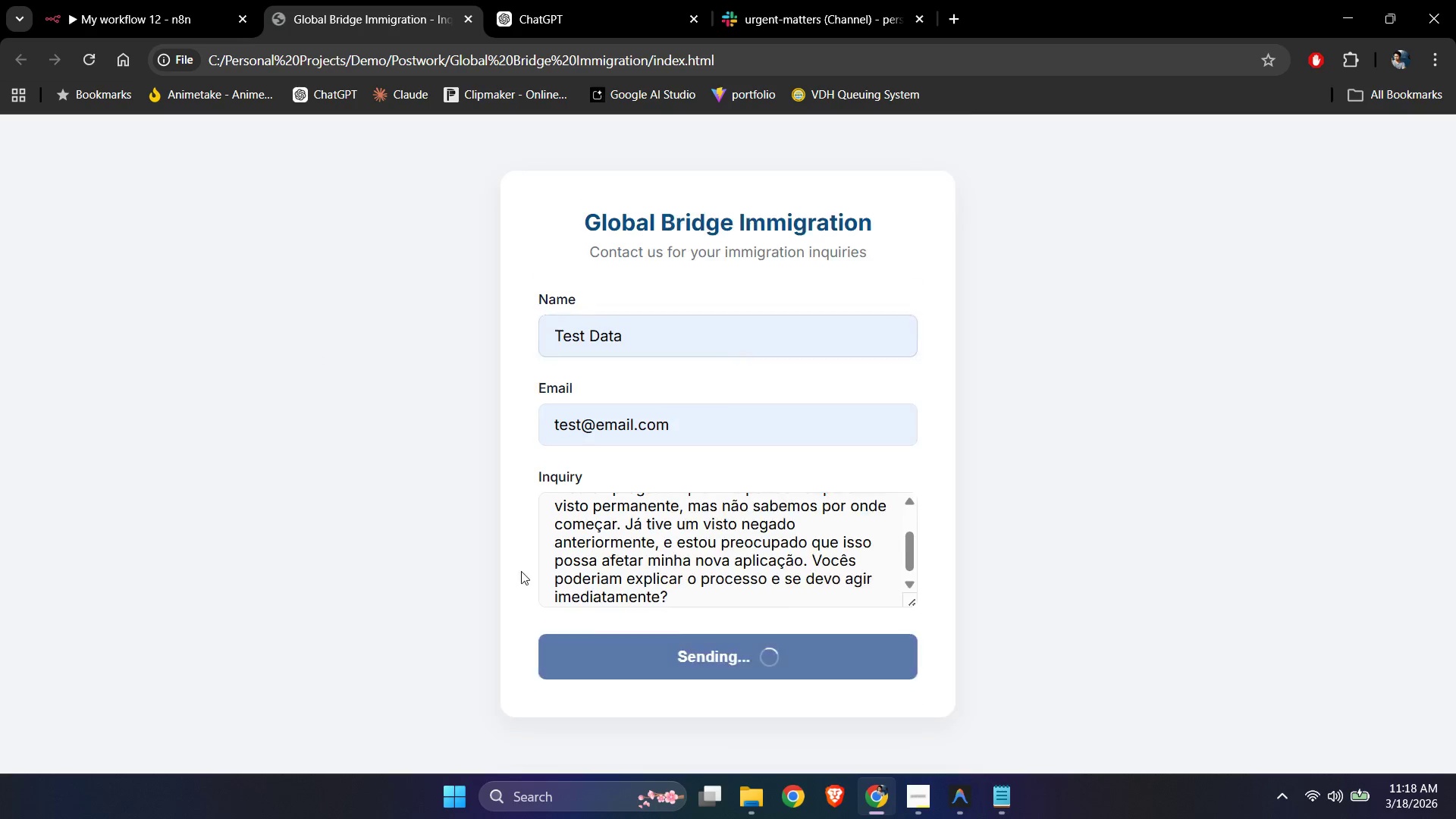 
left_click([165, 2])
 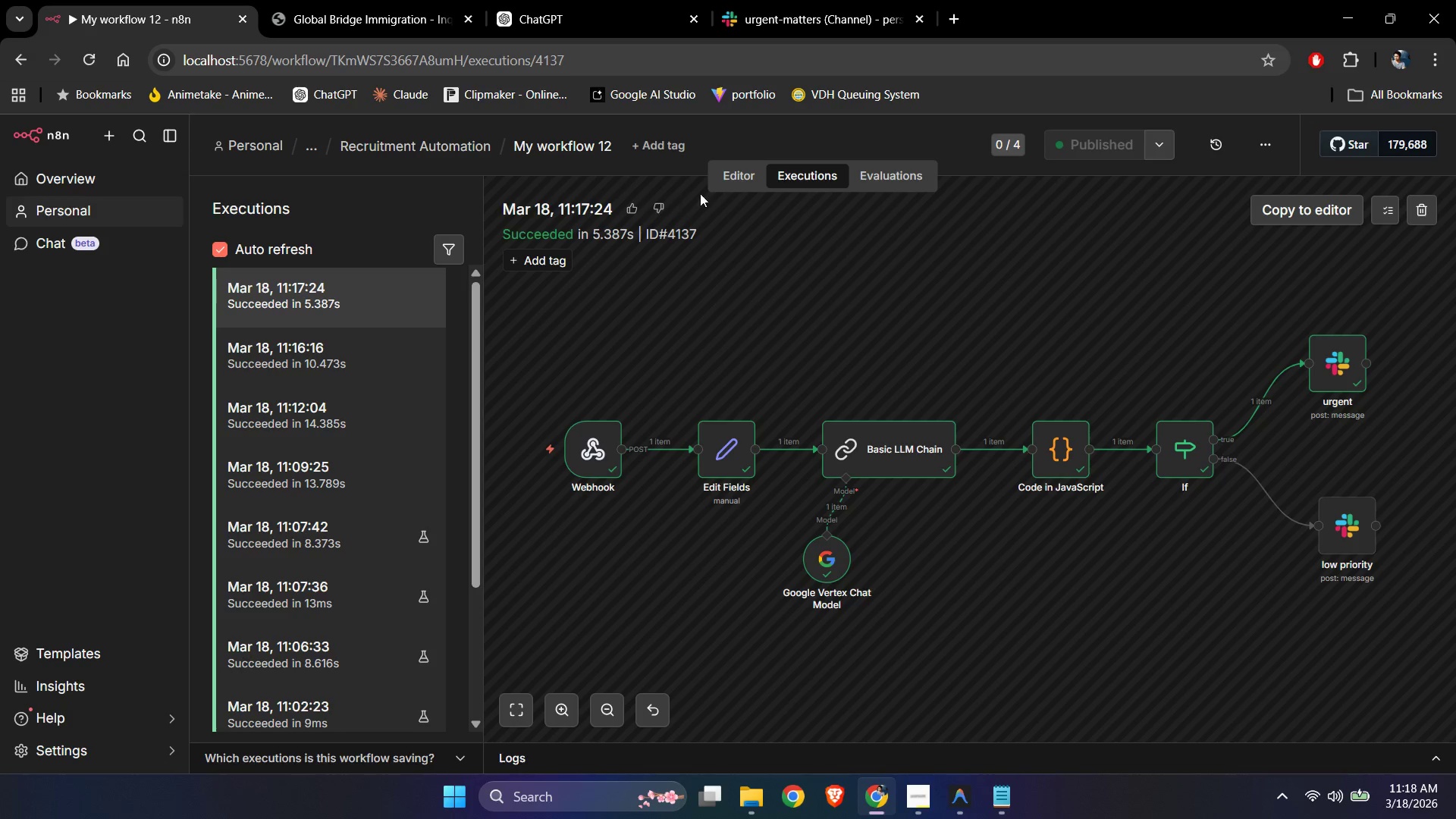 
left_click([724, 186])
 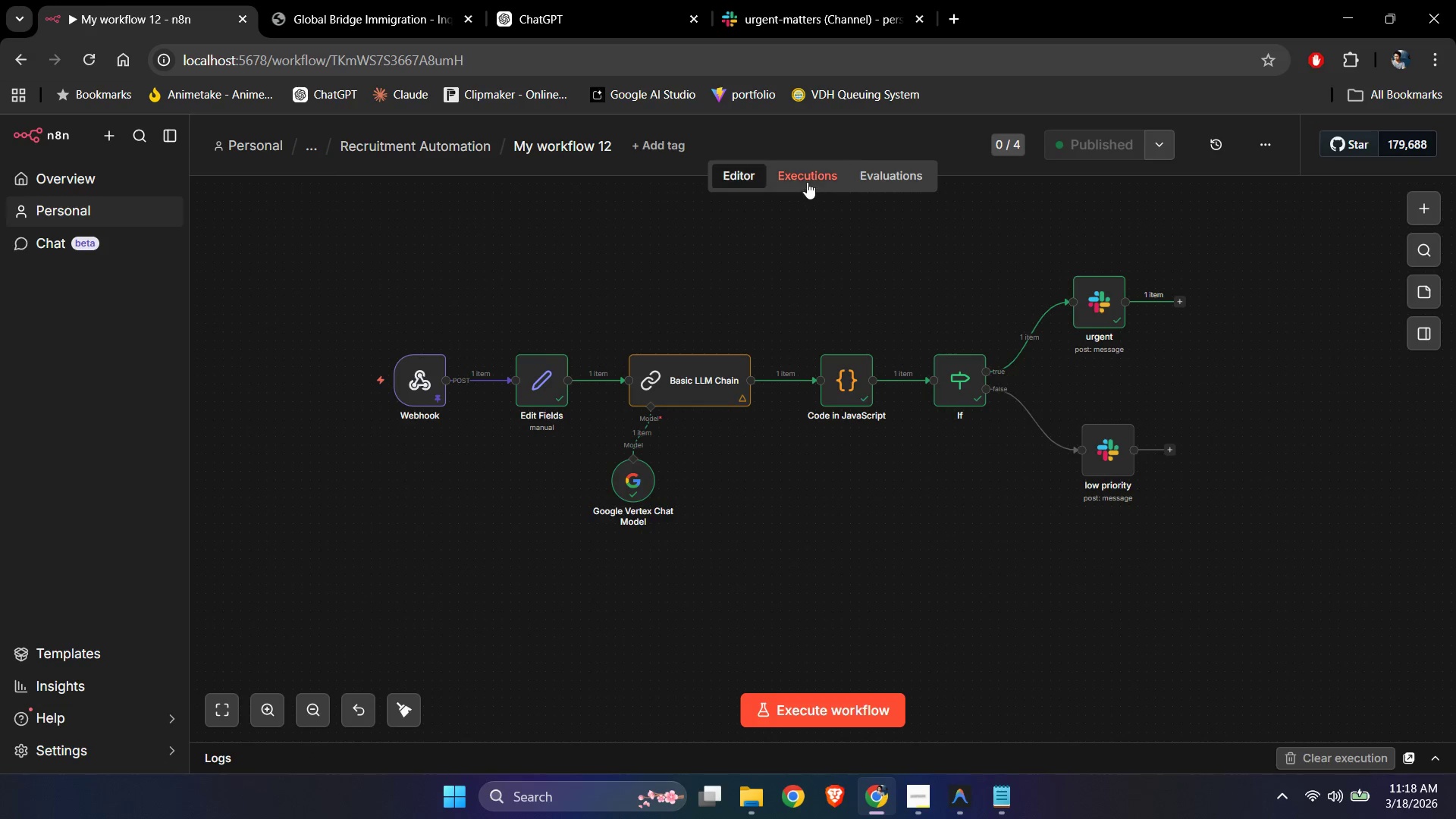 
left_click([800, 177])
 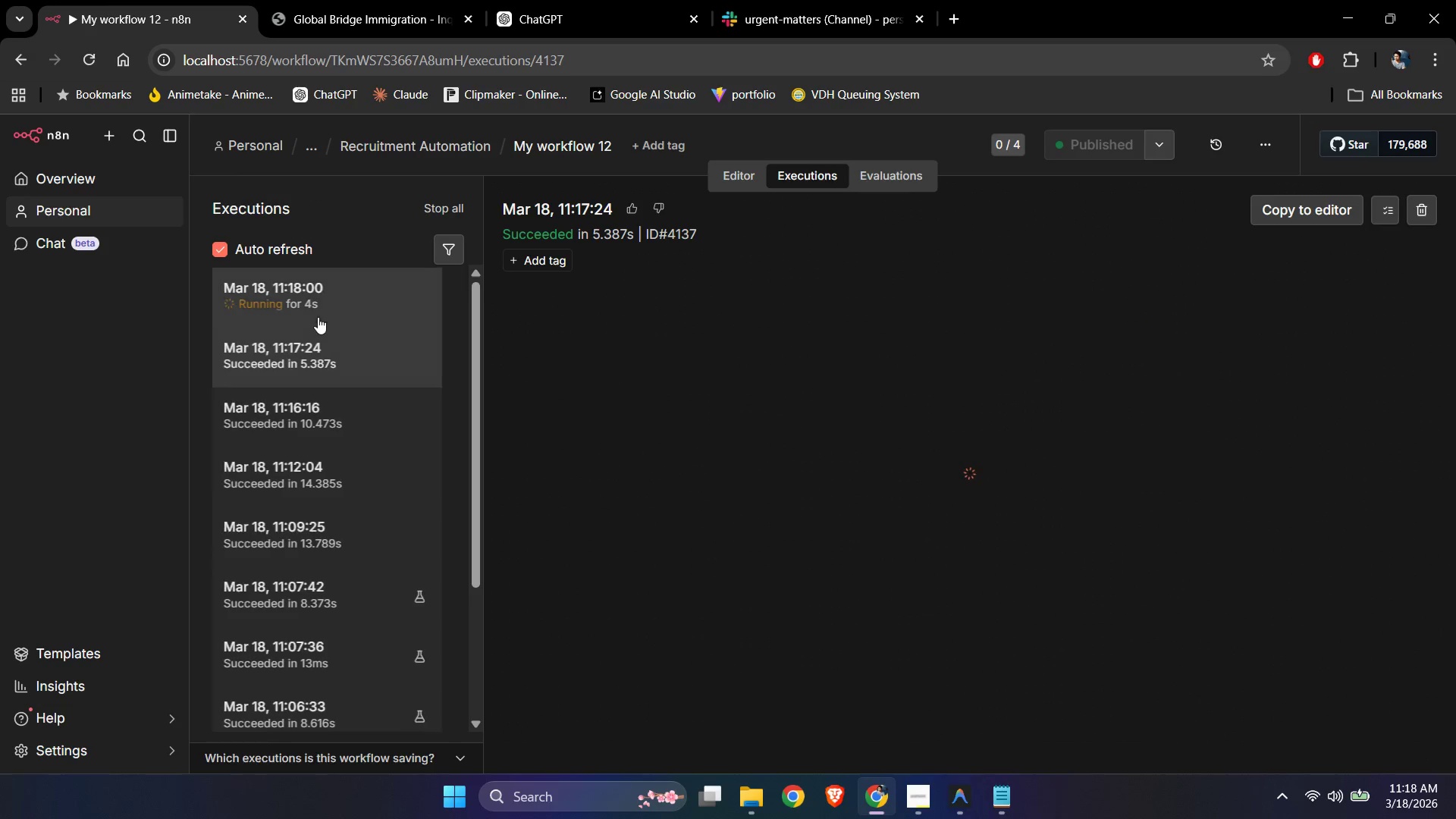 
left_click([318, 304])
 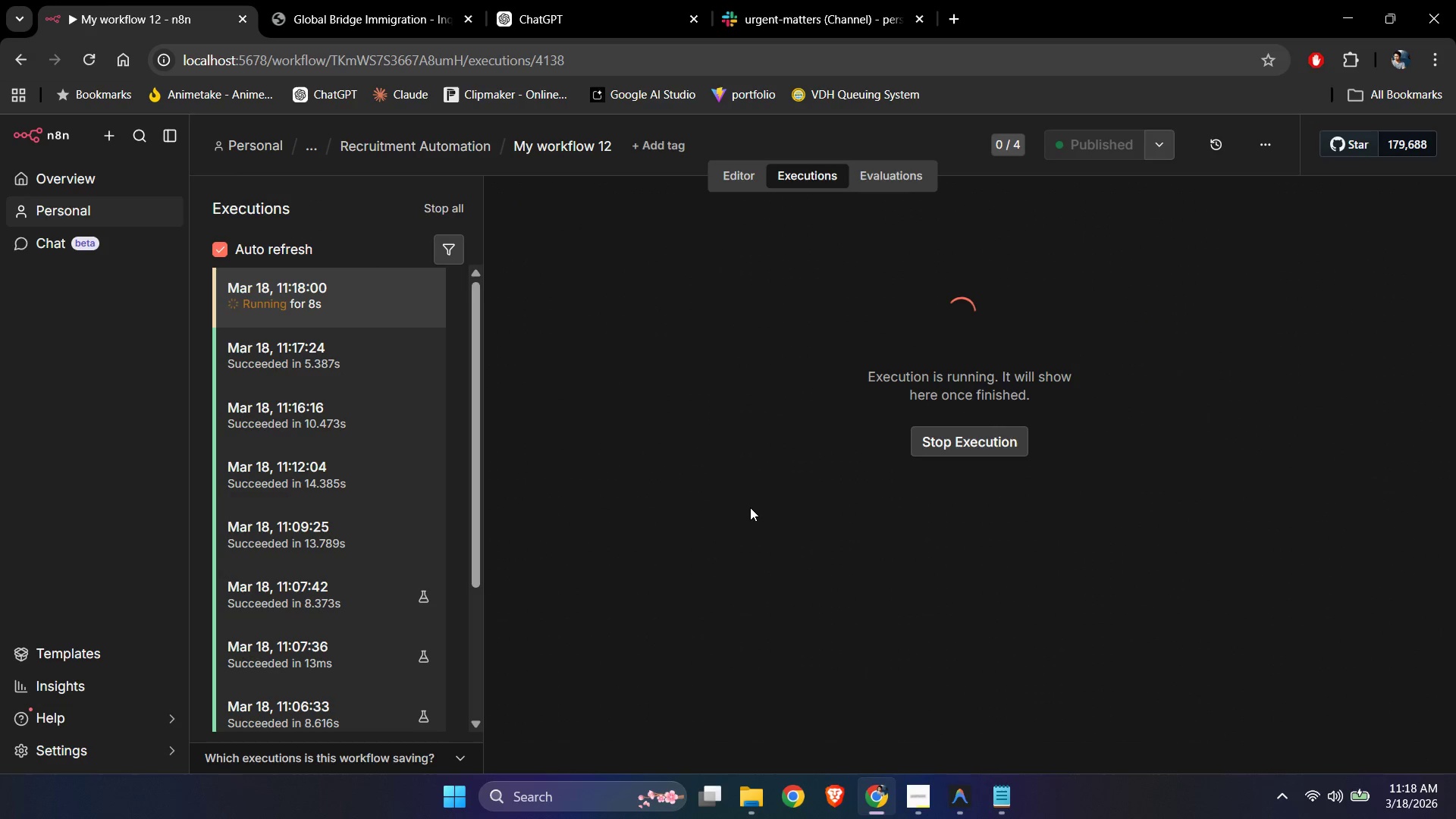 
wait(8.62)
 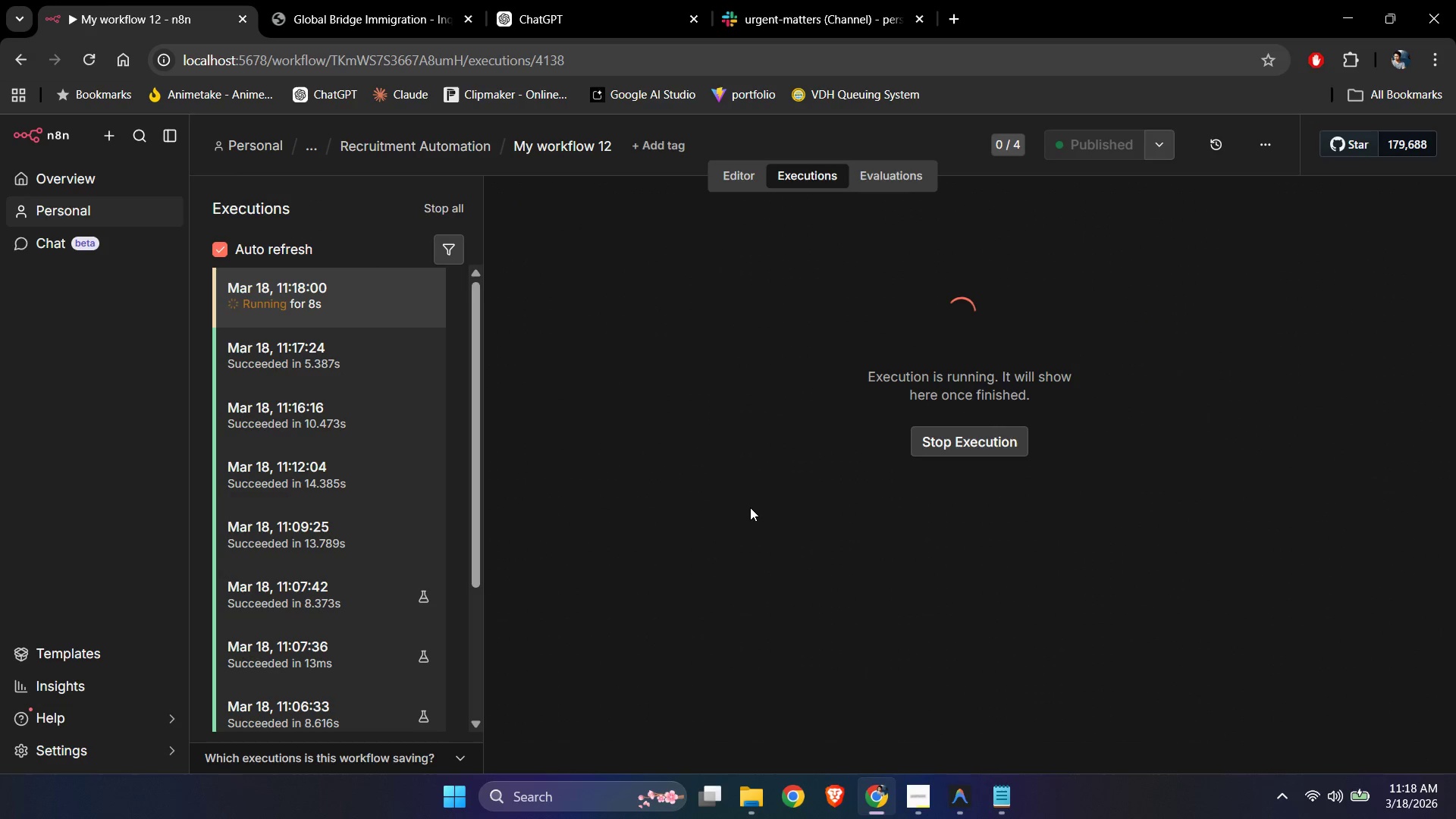 
mouse_move([765, 507])
 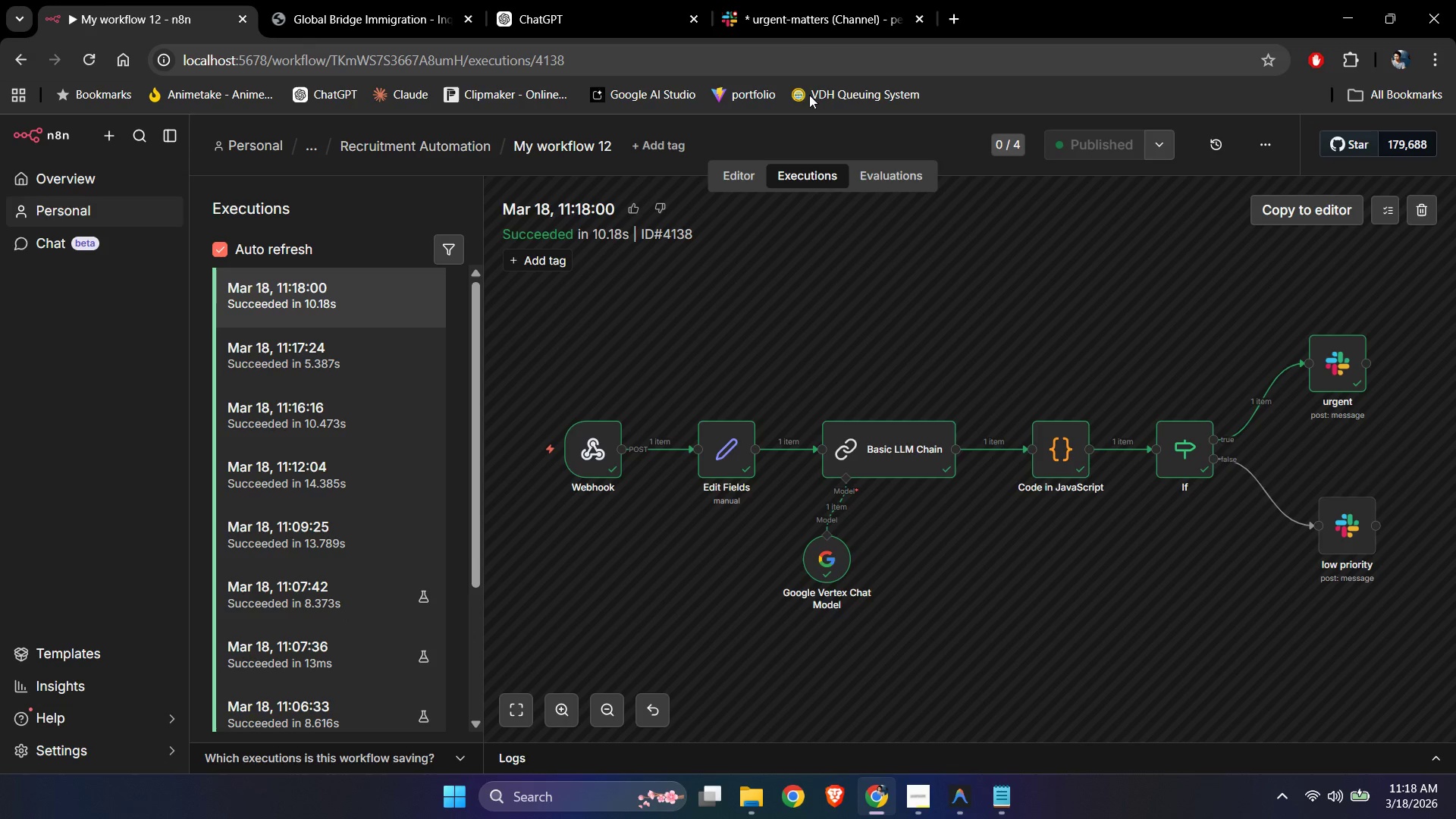 
left_click([814, 1])
 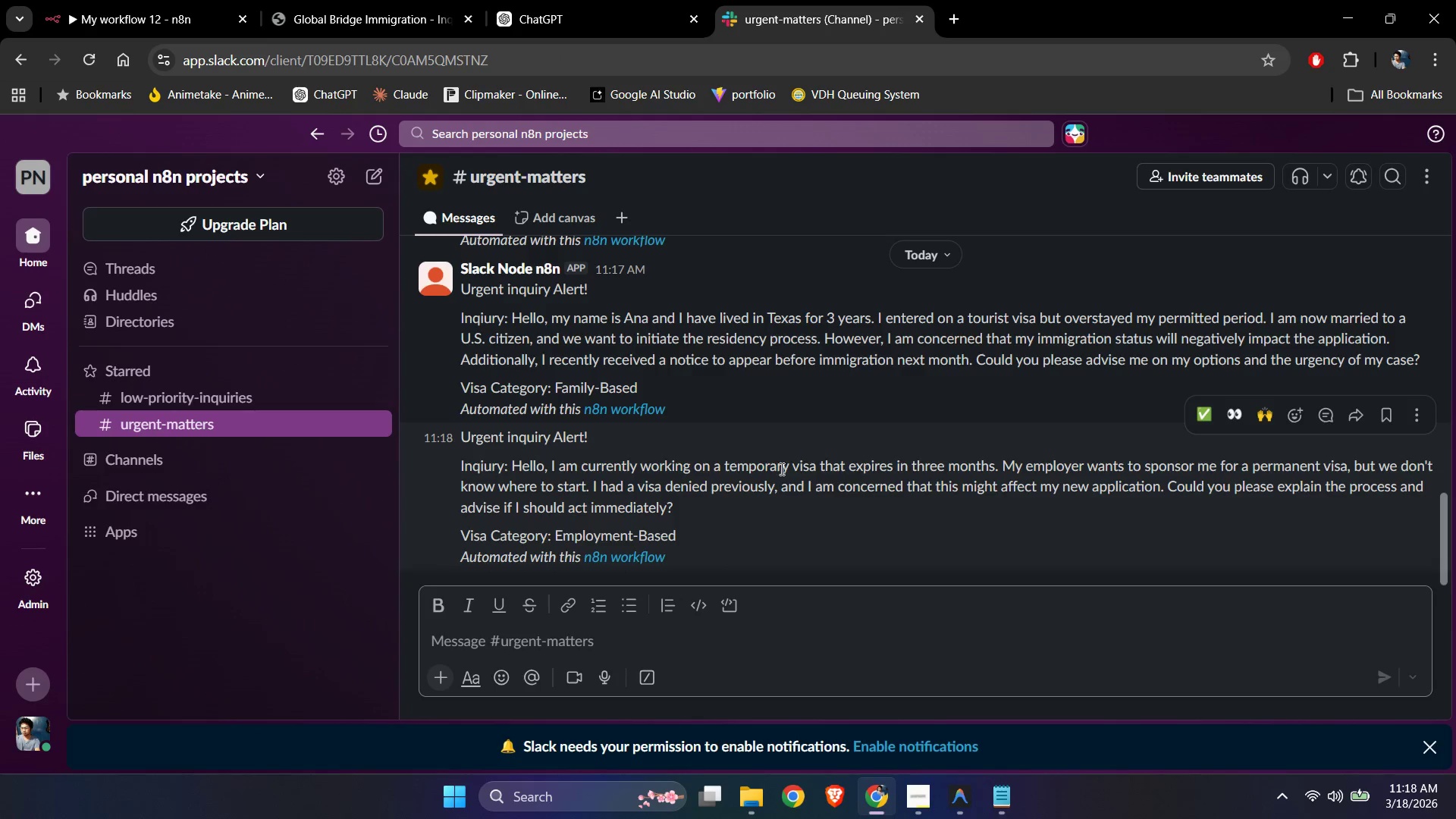 
scroll: coordinate [780, 485], scroll_direction: down, amount: 1.0
 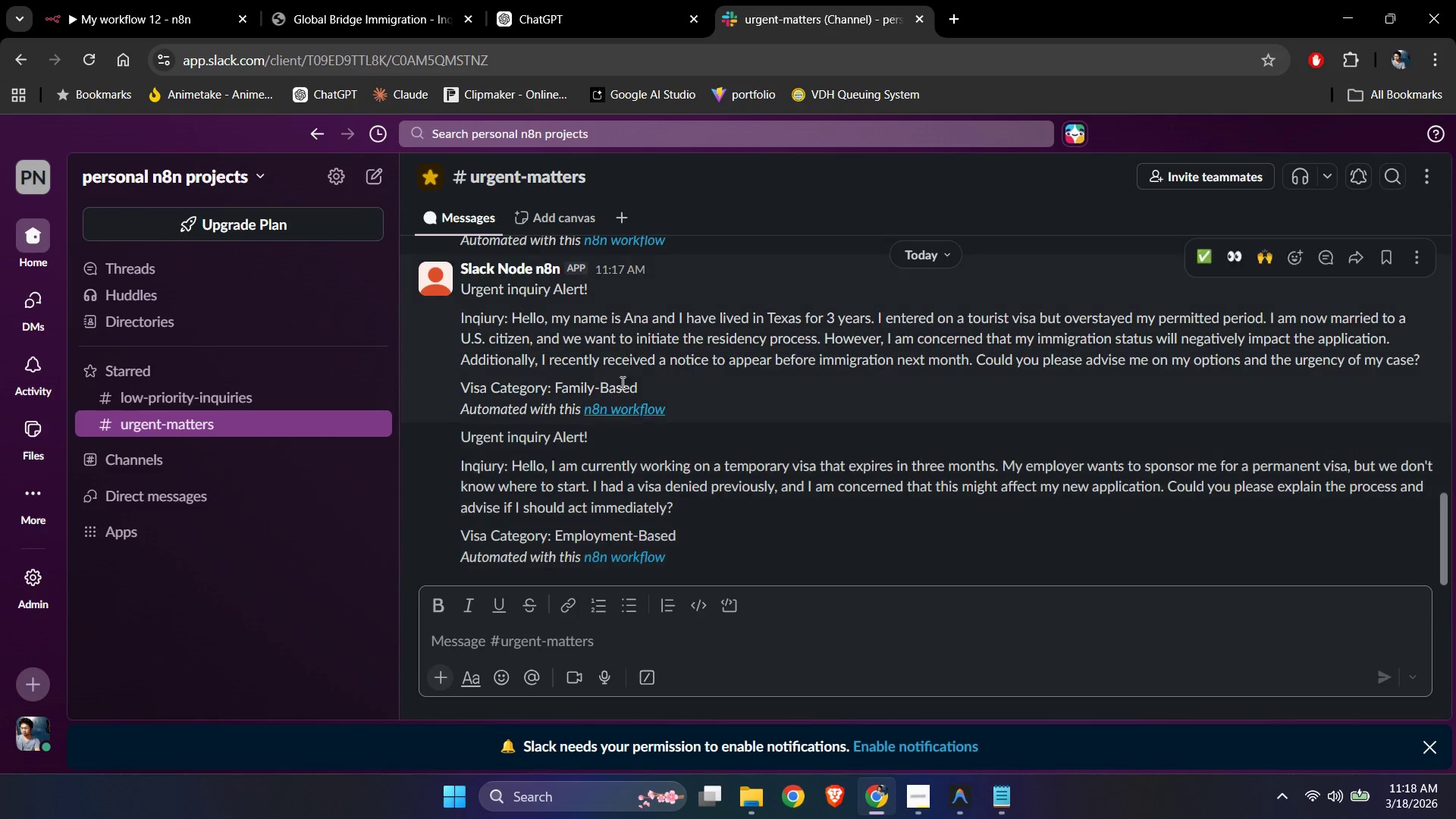 
wait(23.48)
 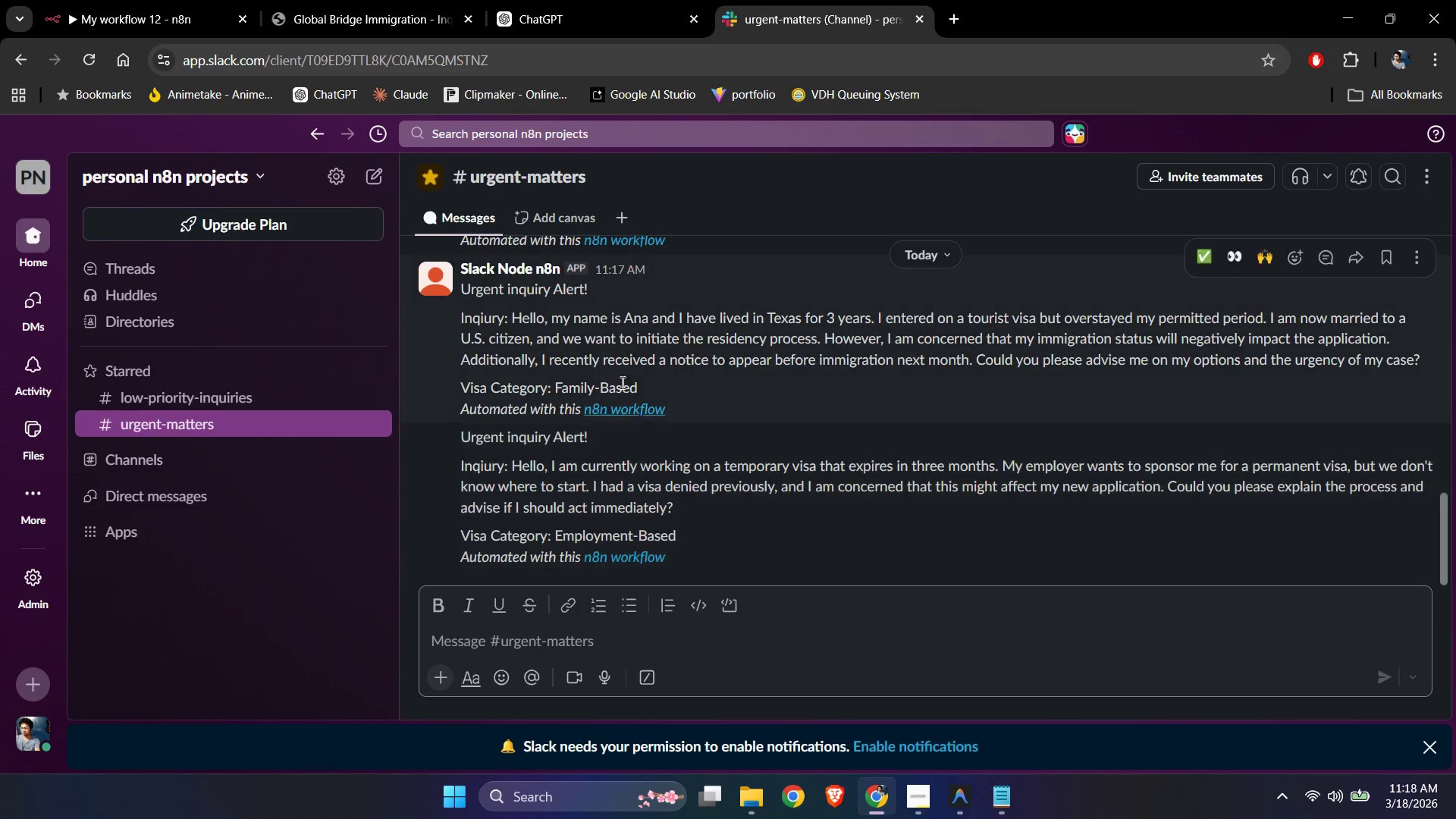 
left_click([121, 0])
 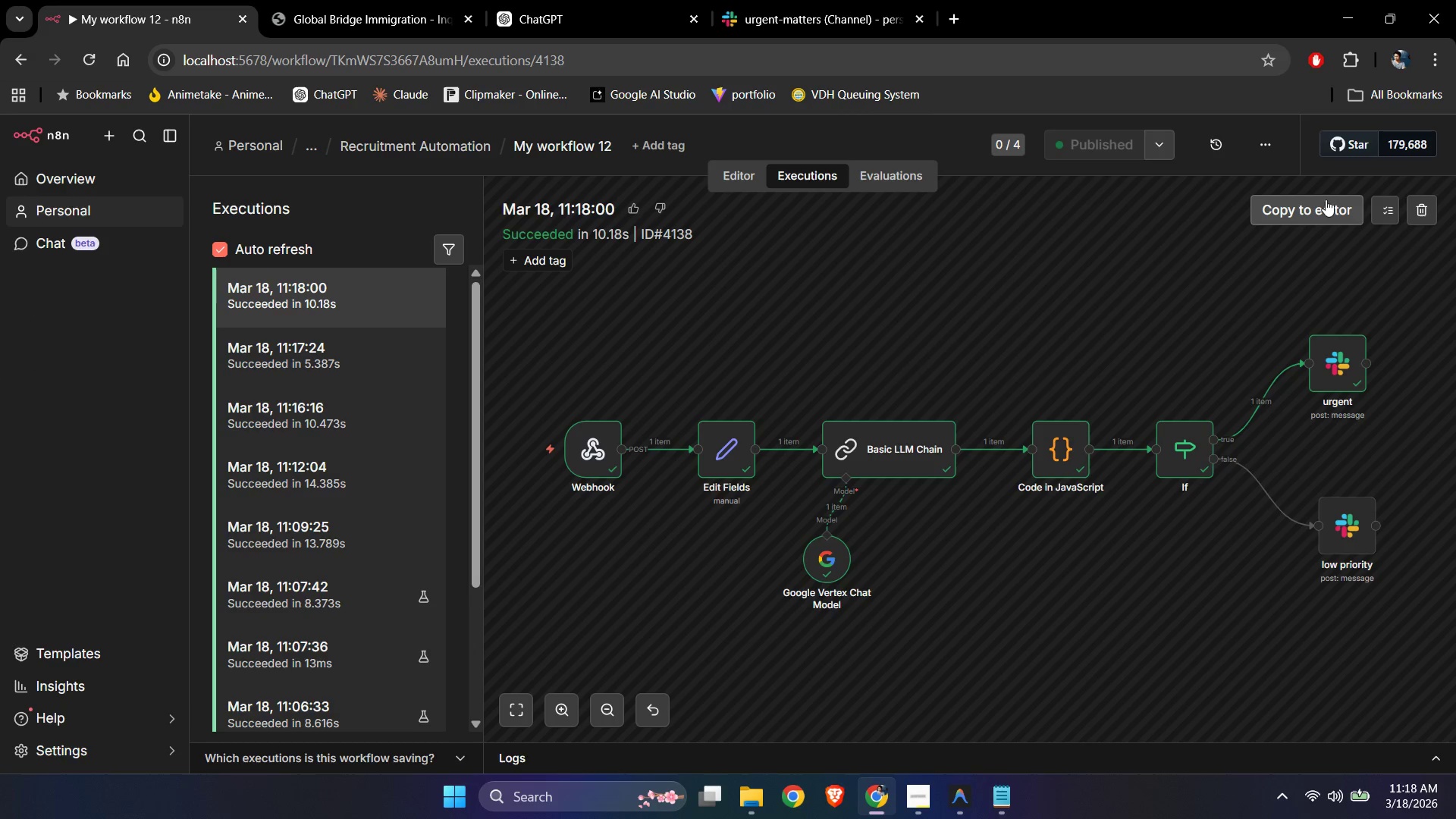 
left_click([1326, 206])
 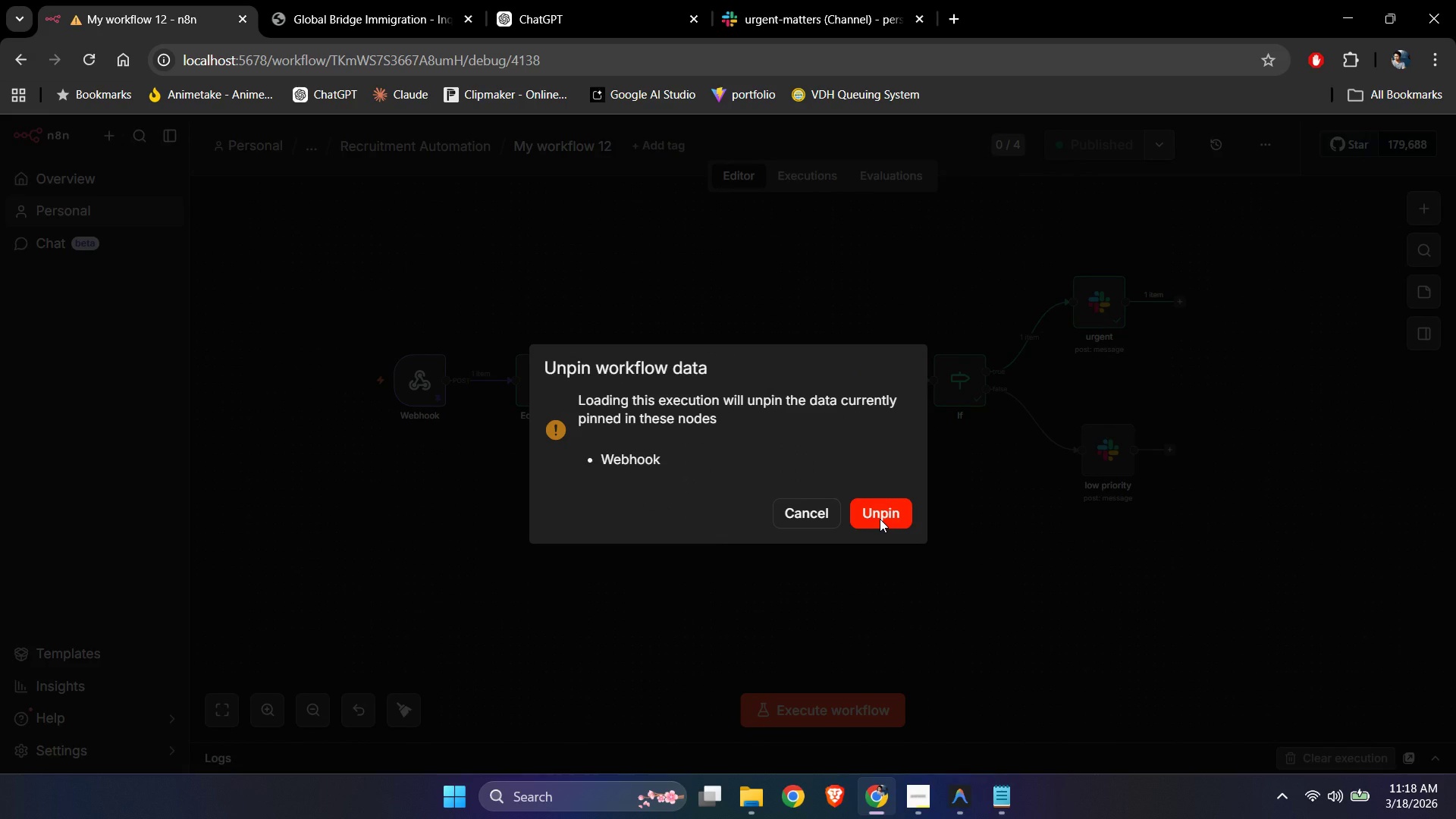 
left_click([880, 519])
 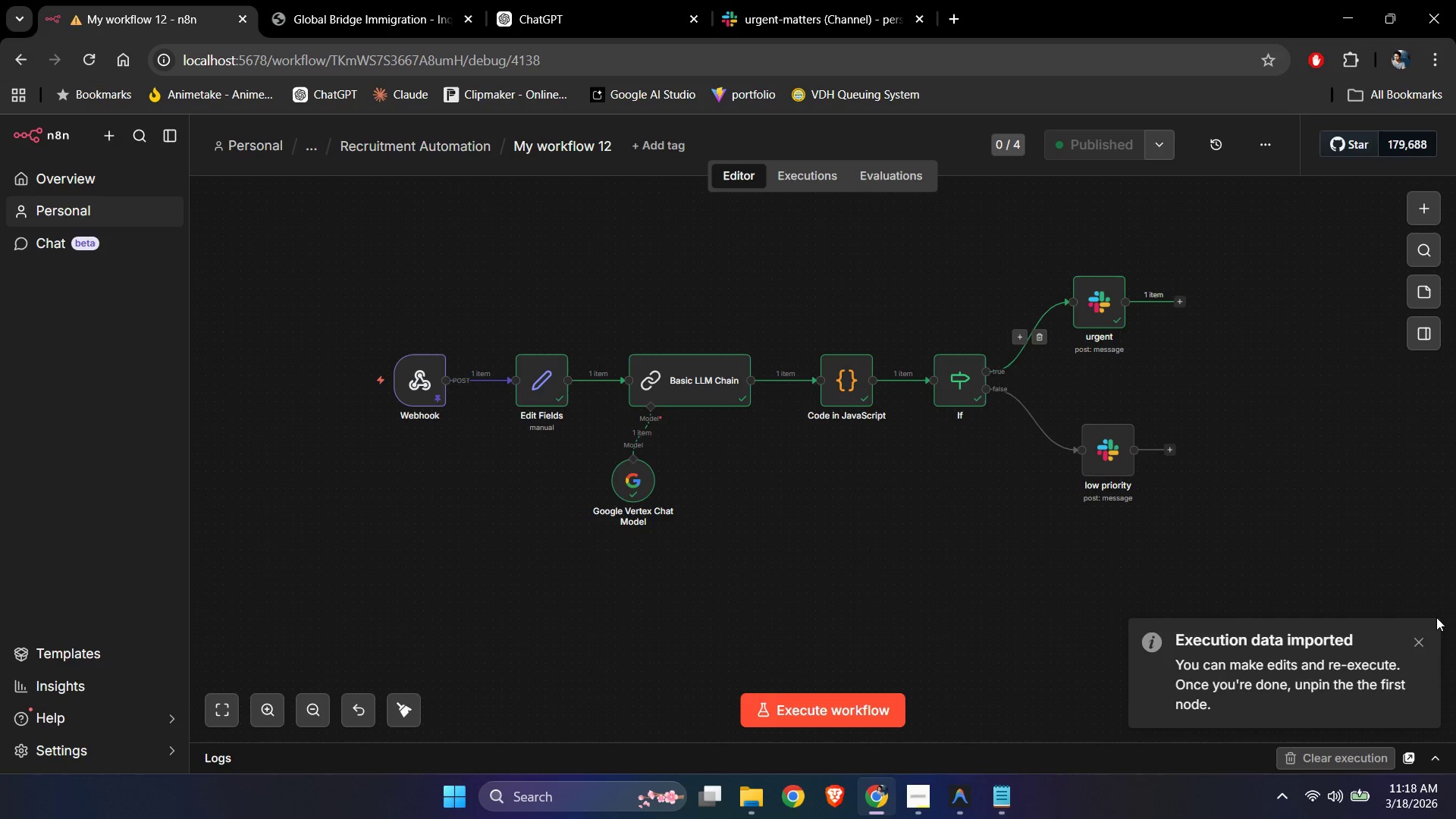 
left_click([1421, 632])
 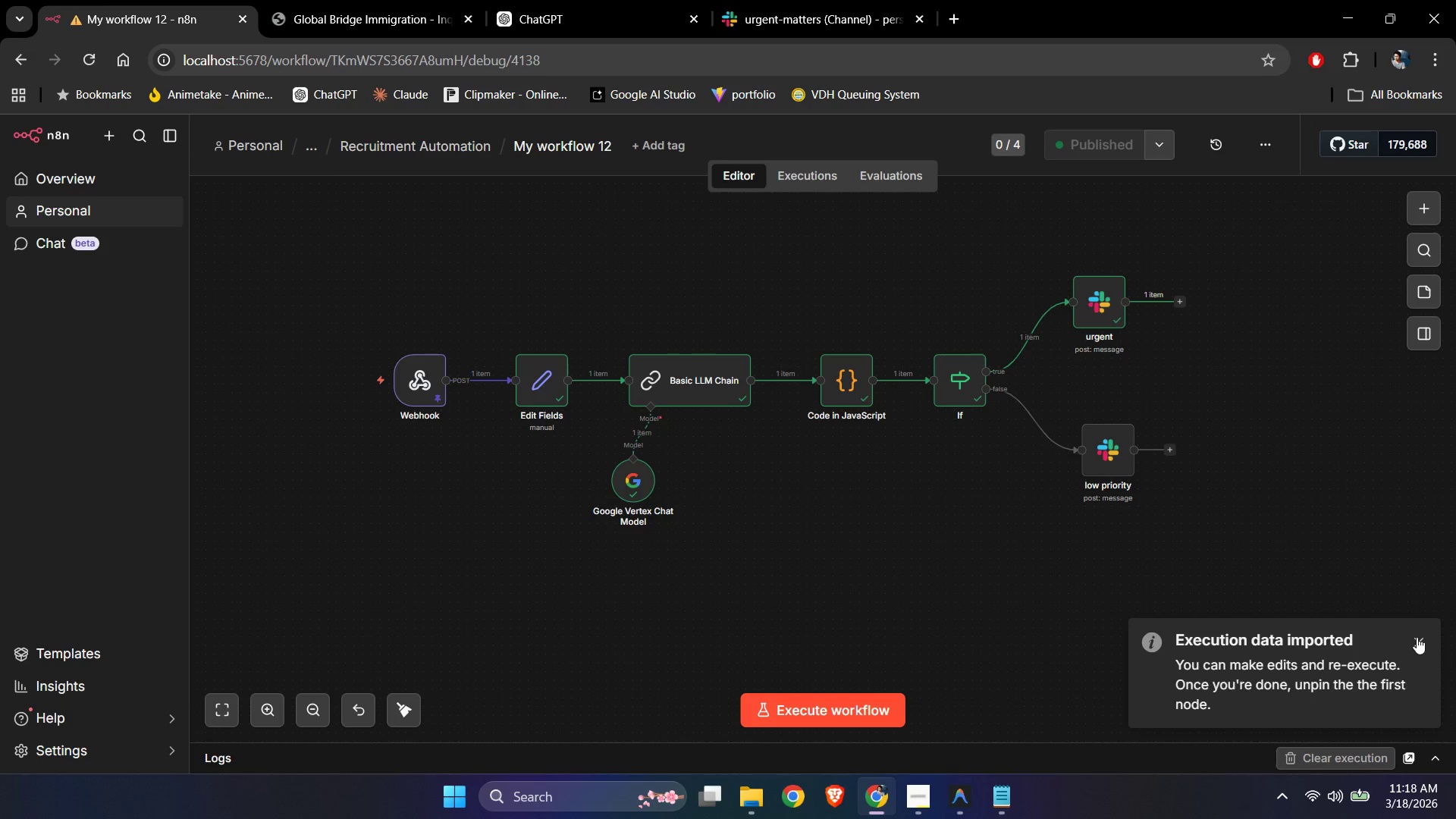 
left_click([1417, 642])
 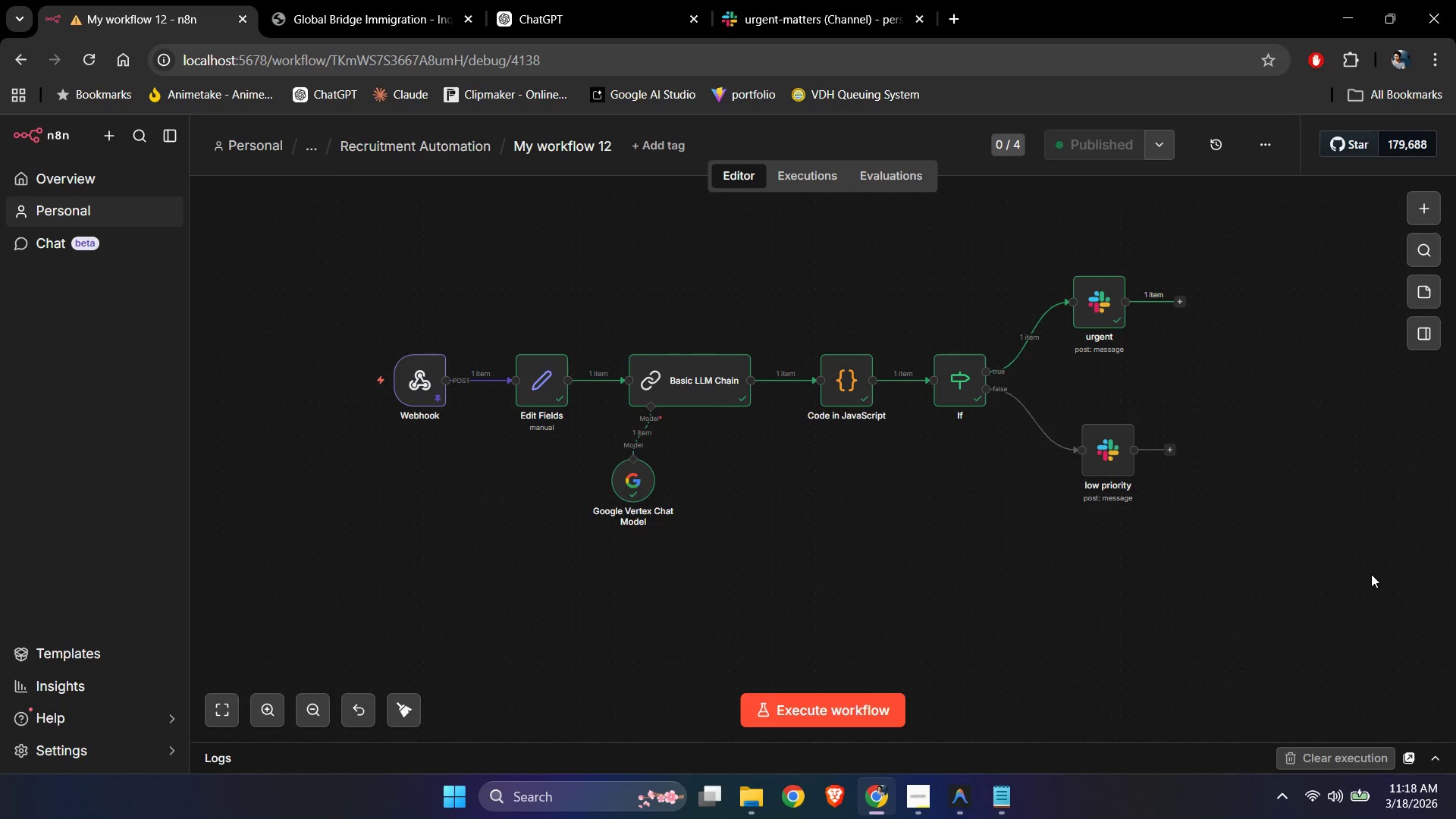 
left_click([1371, 574])
 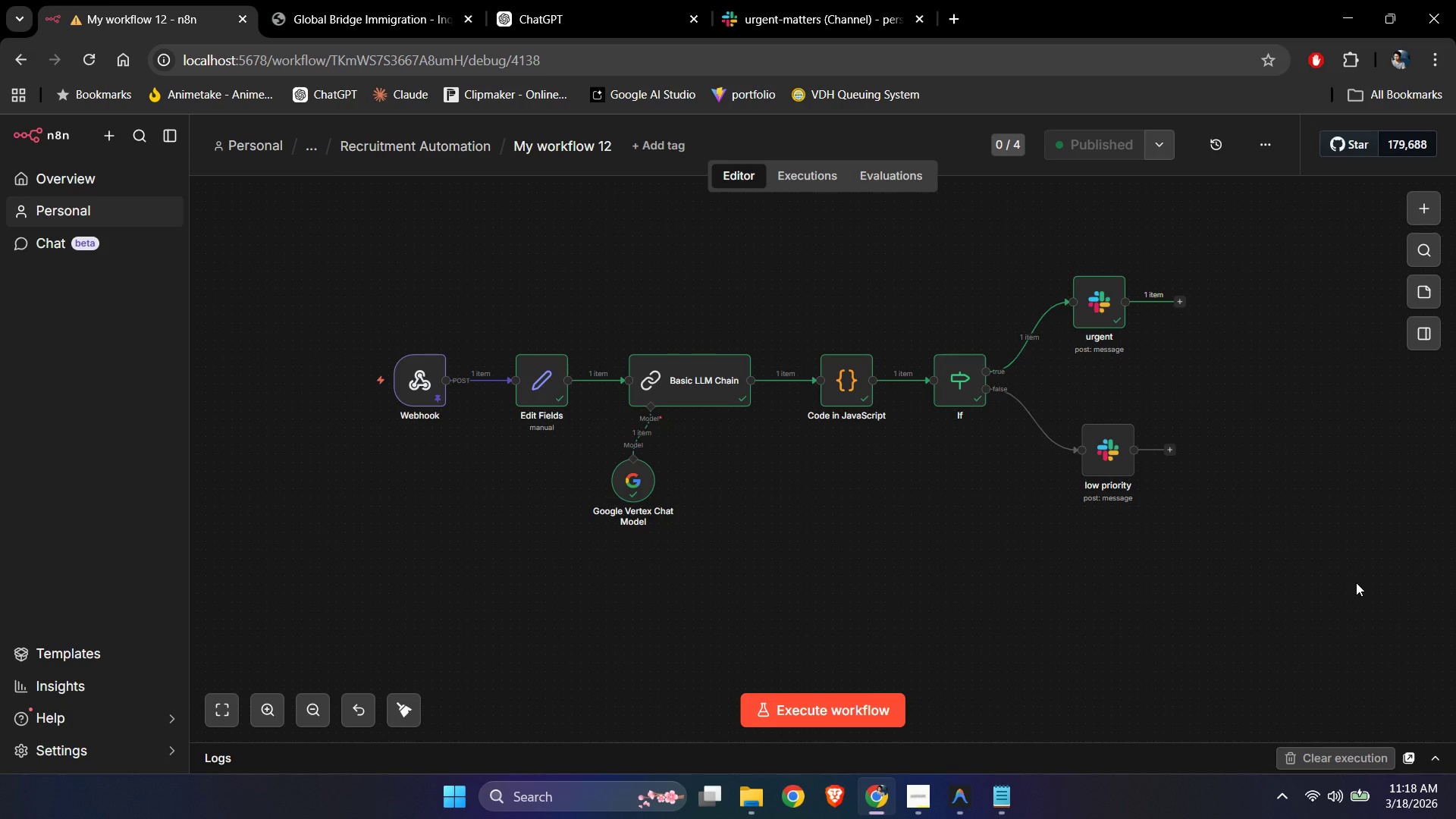 
key(Meta+Shift+S)
 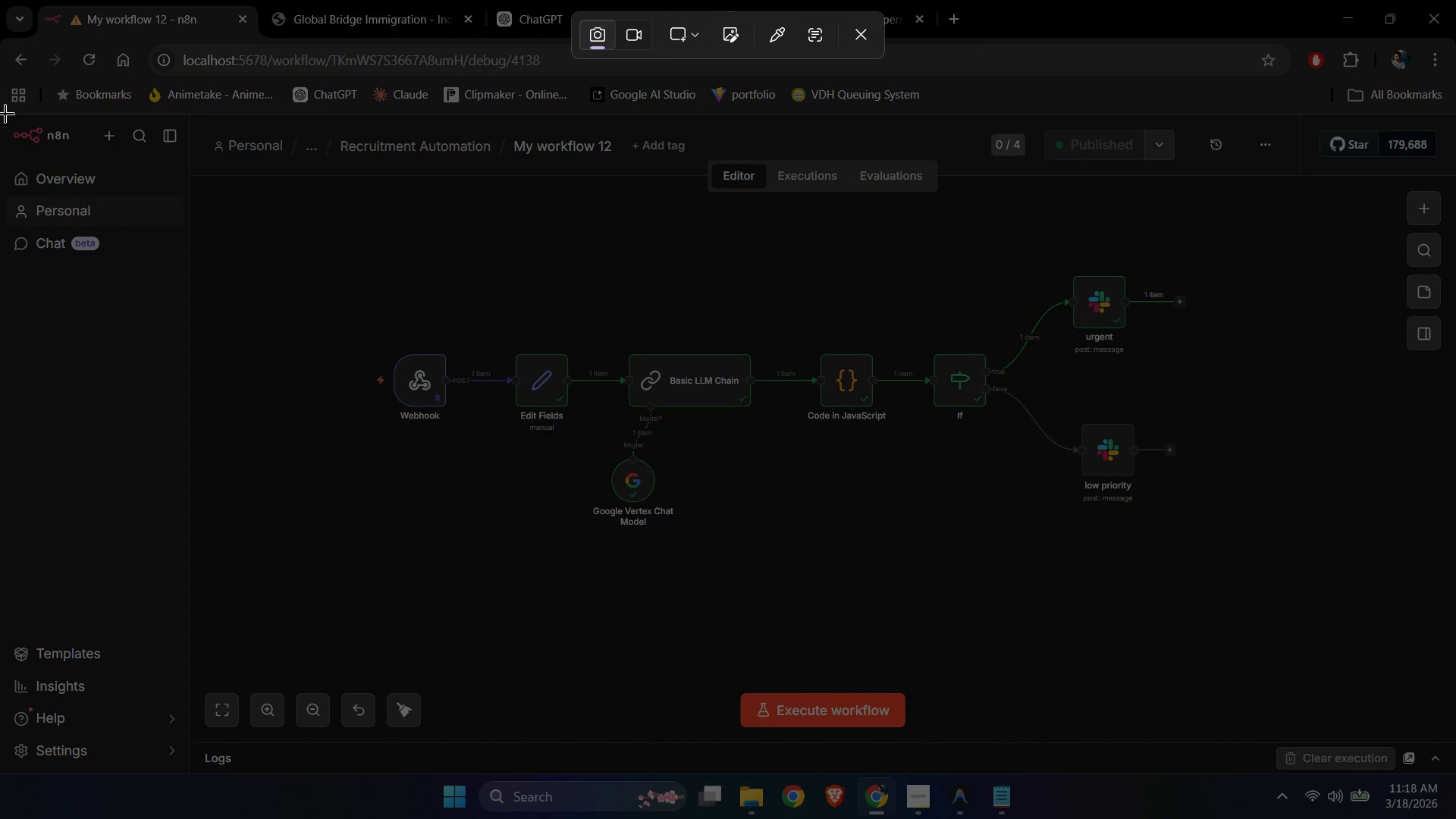 
left_click_drag(start_coordinate=[3, 111], to_coordinate=[1455, 775])
 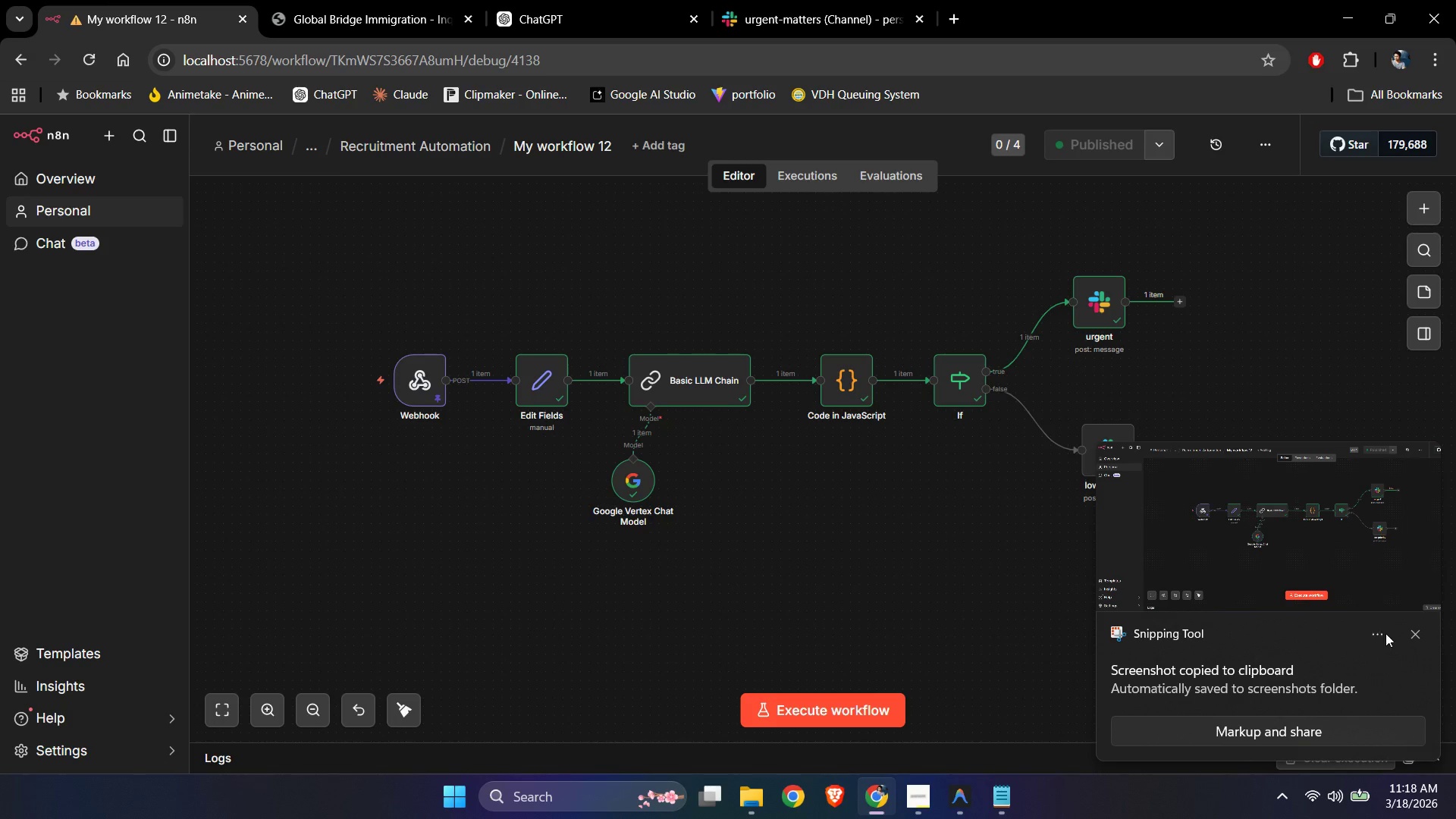 
double_click([864, 554])
 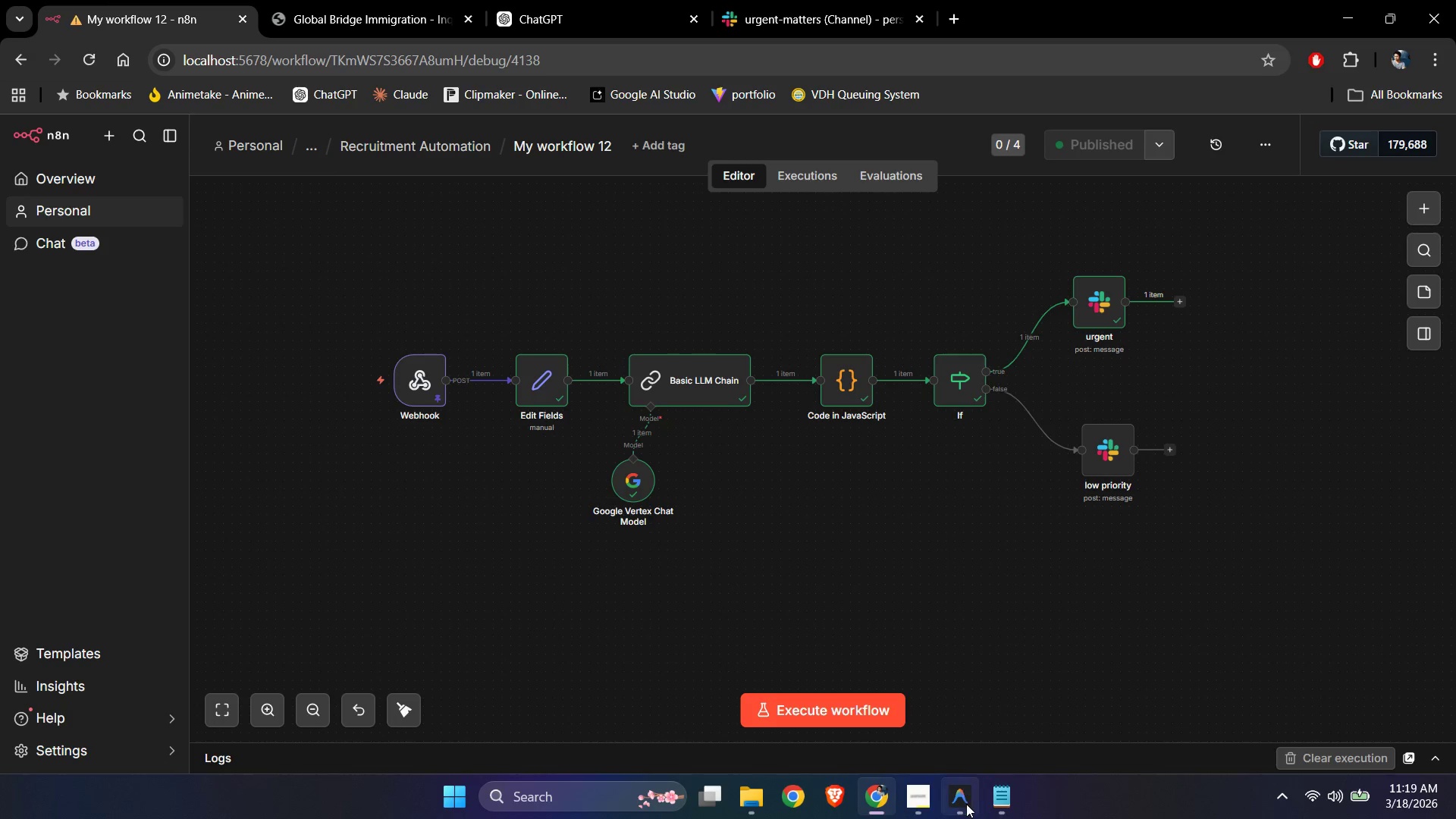 
left_click([911, 798])